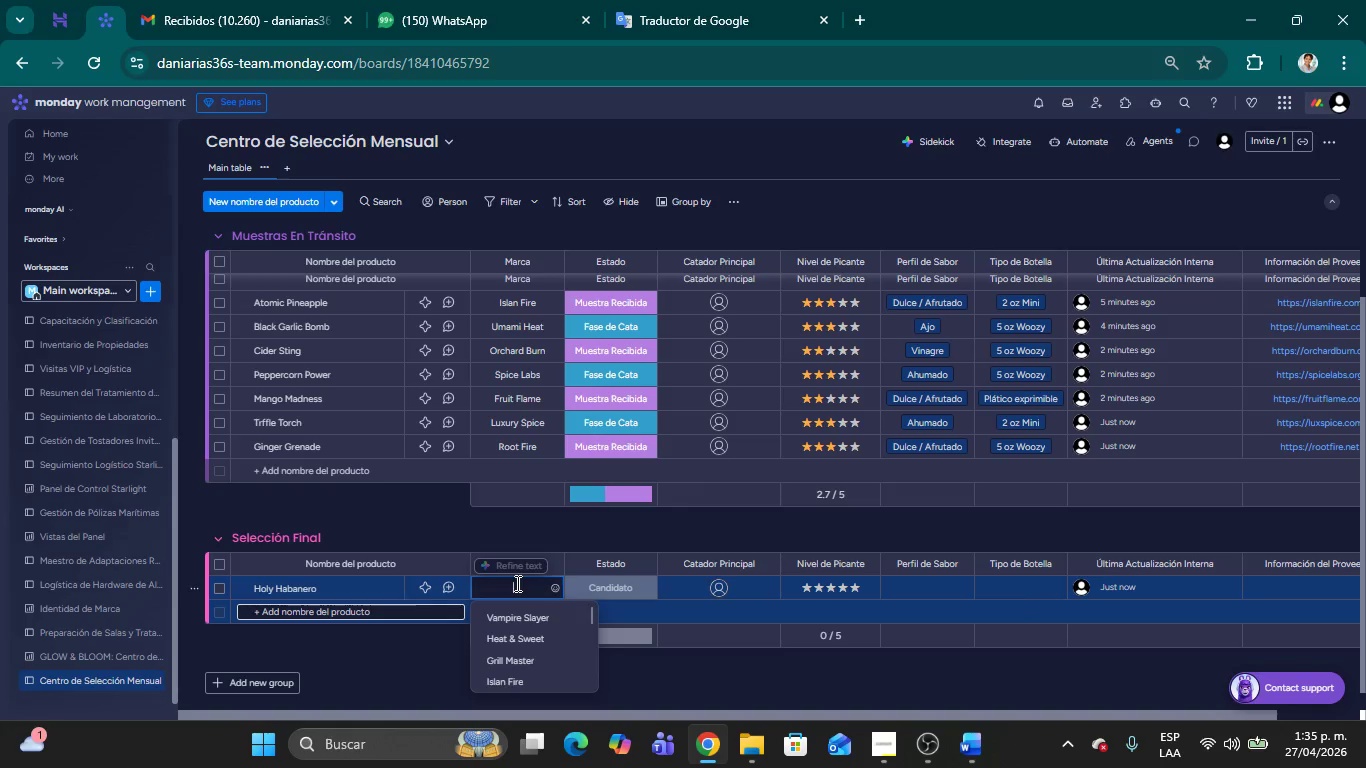 
wait(5.23)
 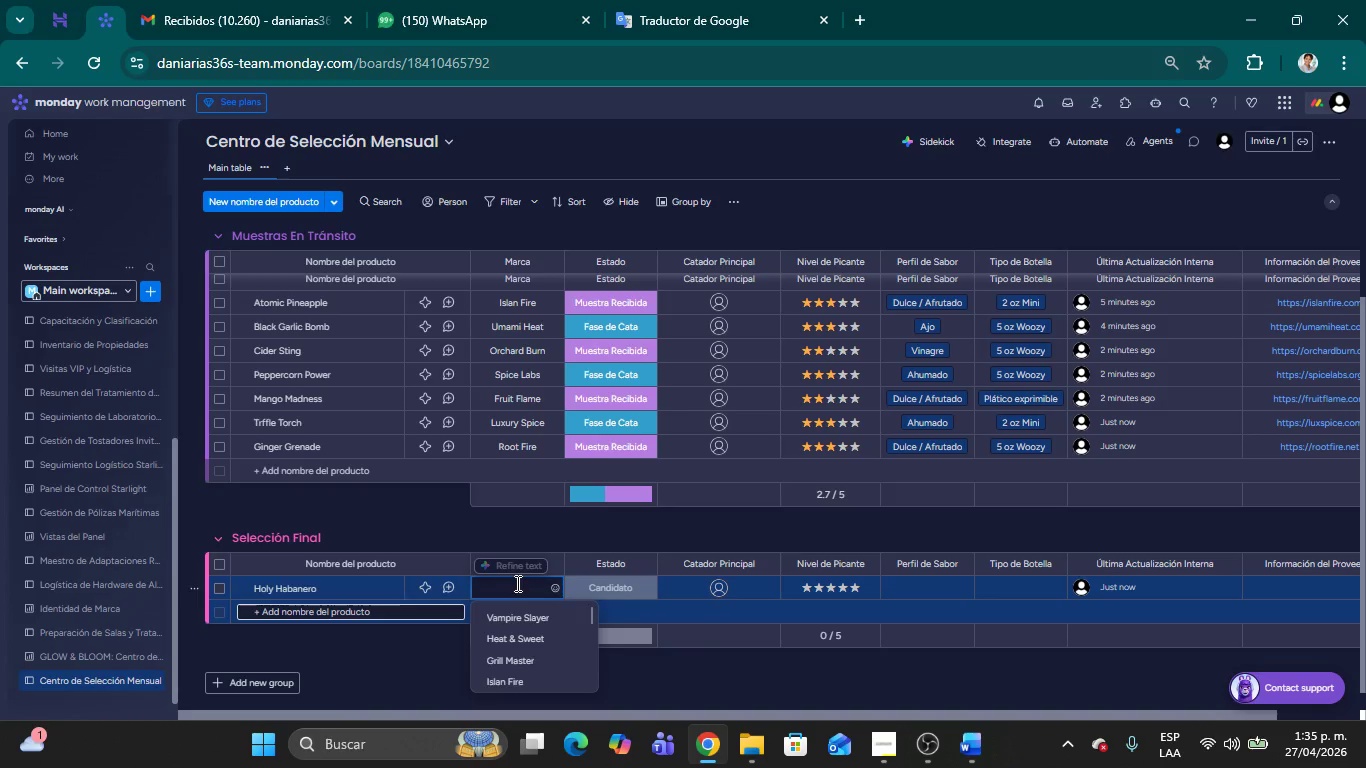 
type(Saint Sauce )
 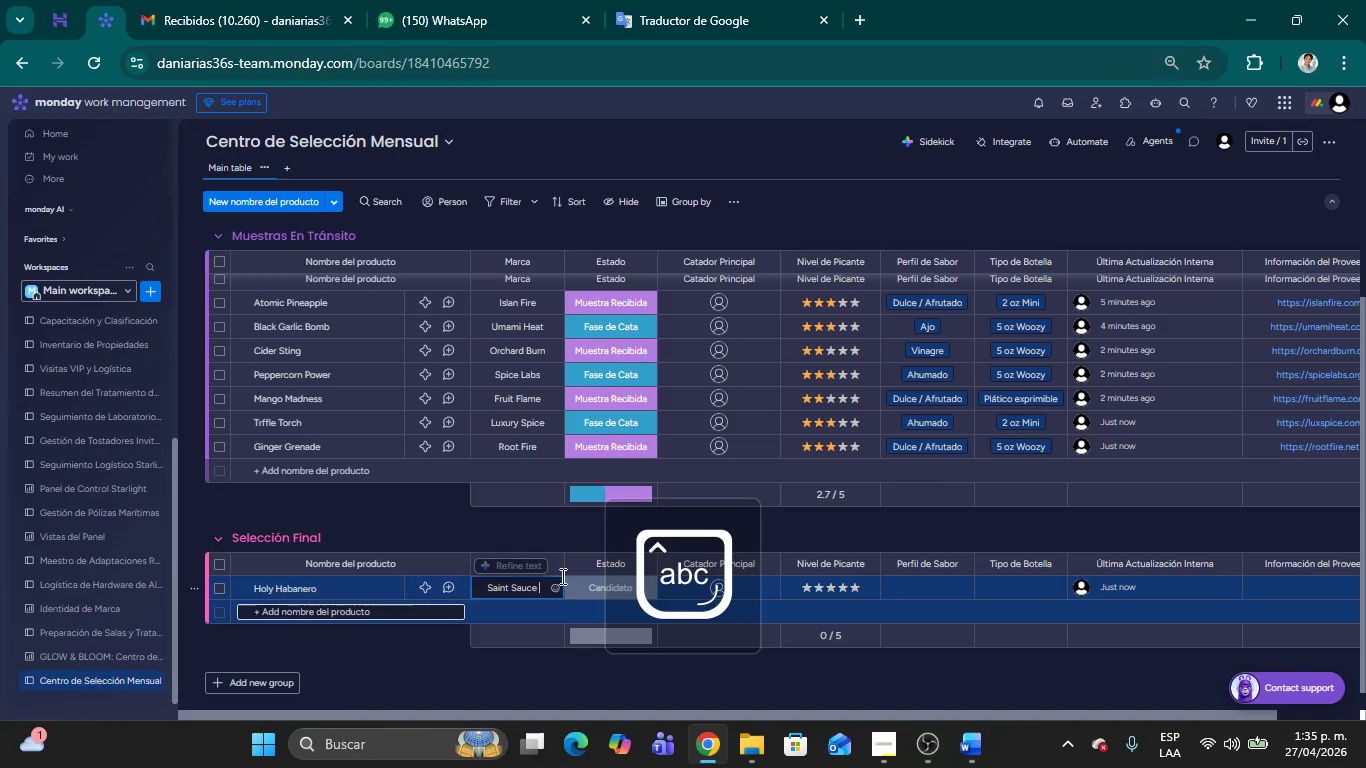 
left_click([582, 586])
 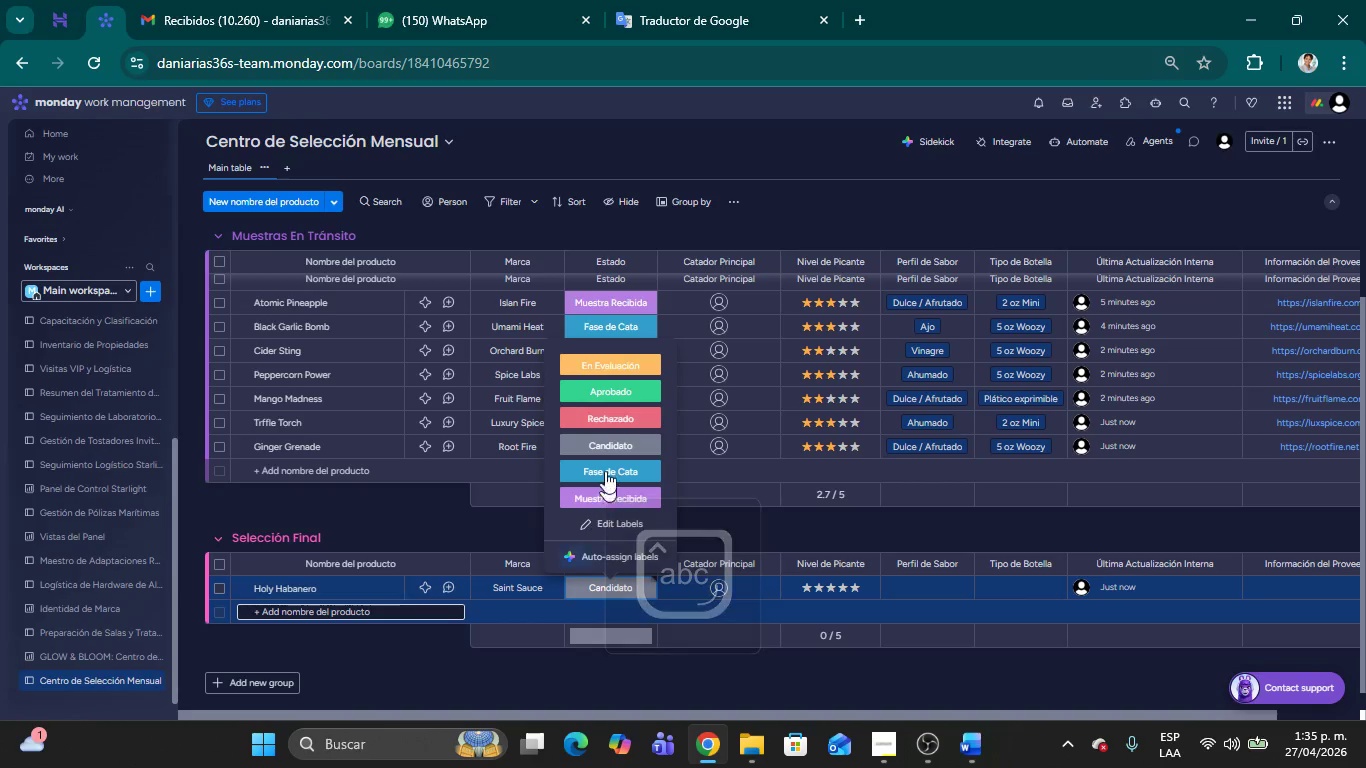 
left_click([587, 391])
 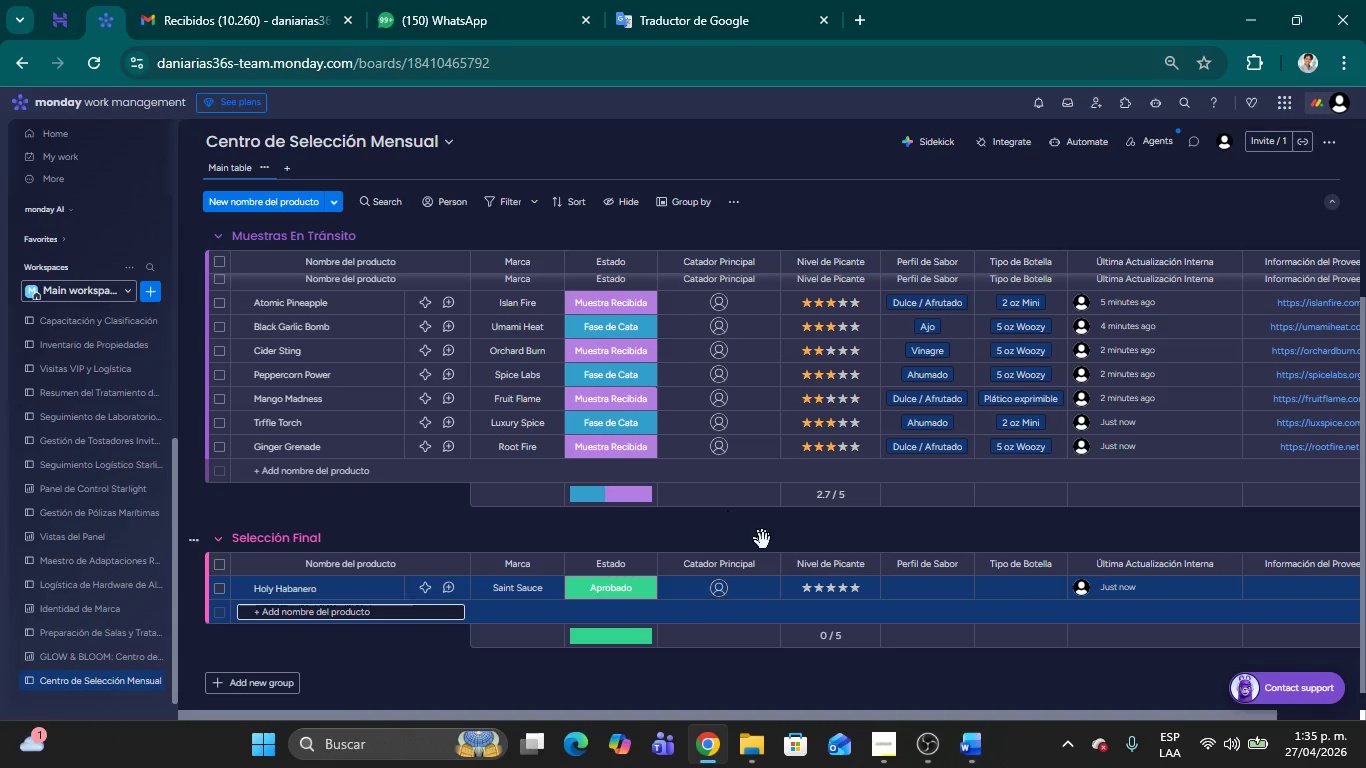 
left_click([828, 587])
 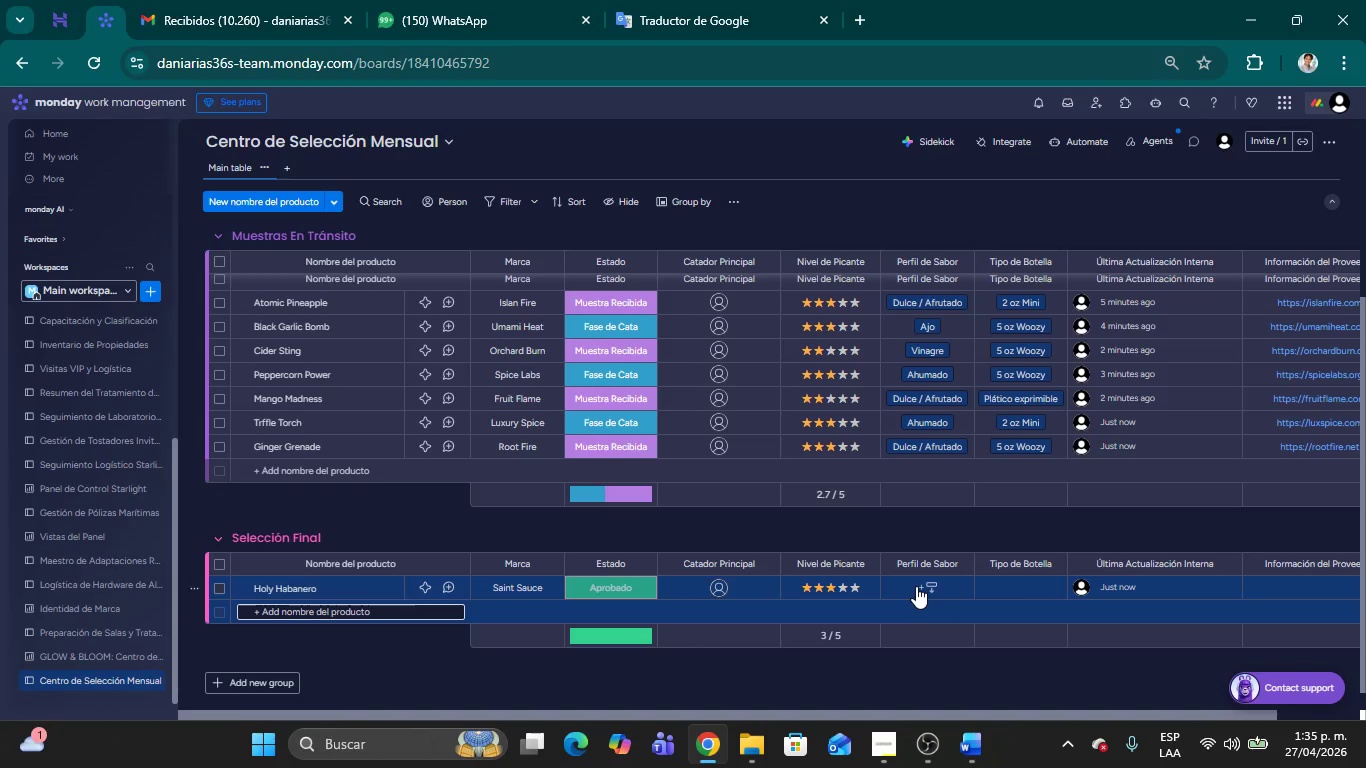 
left_click([916, 586])
 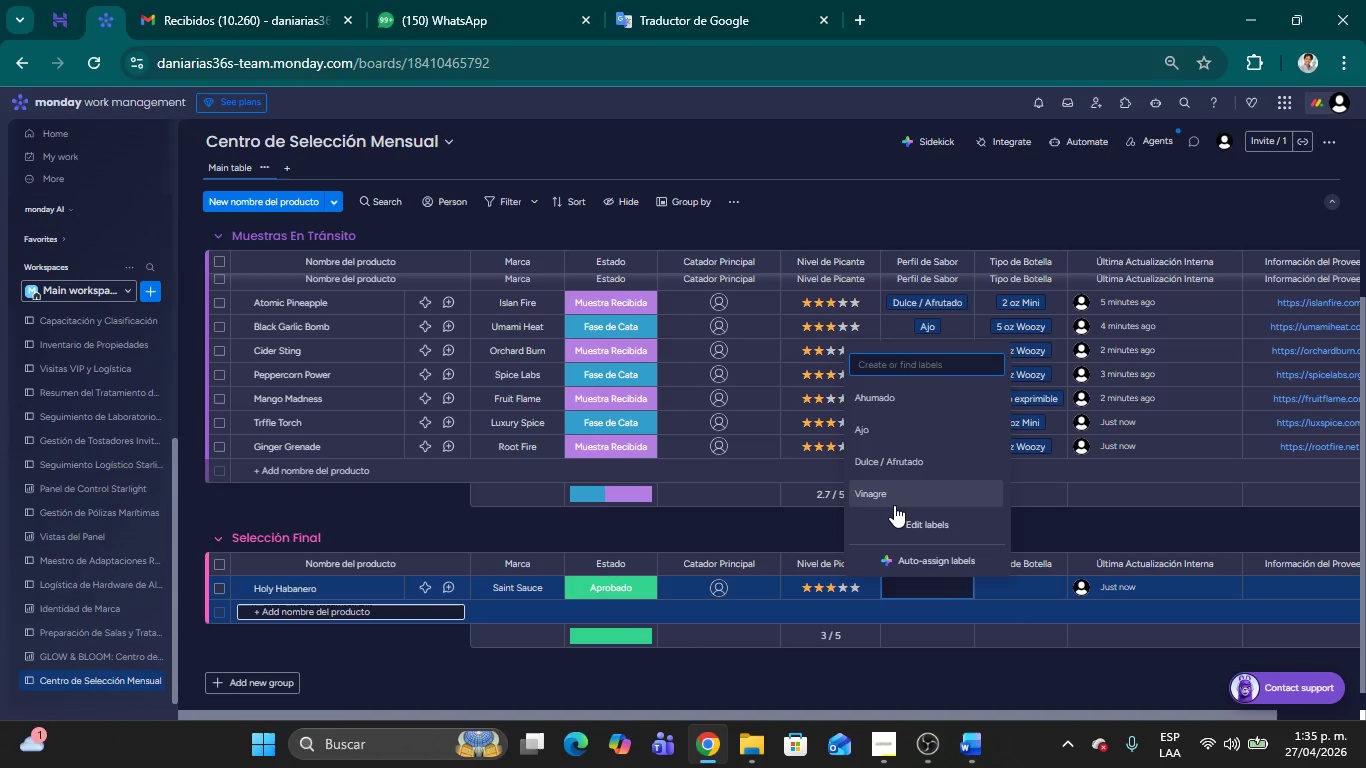 
left_click([888, 496])
 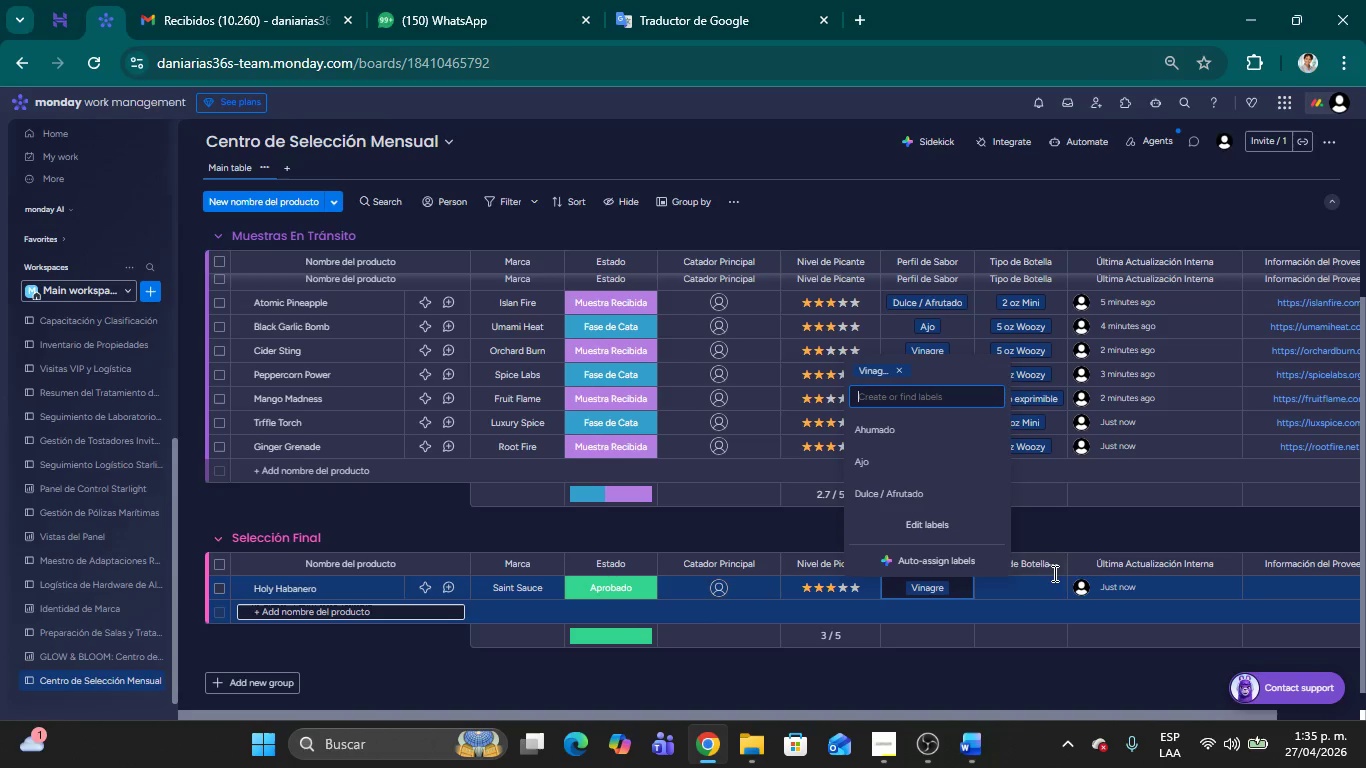 
left_click([1023, 589])
 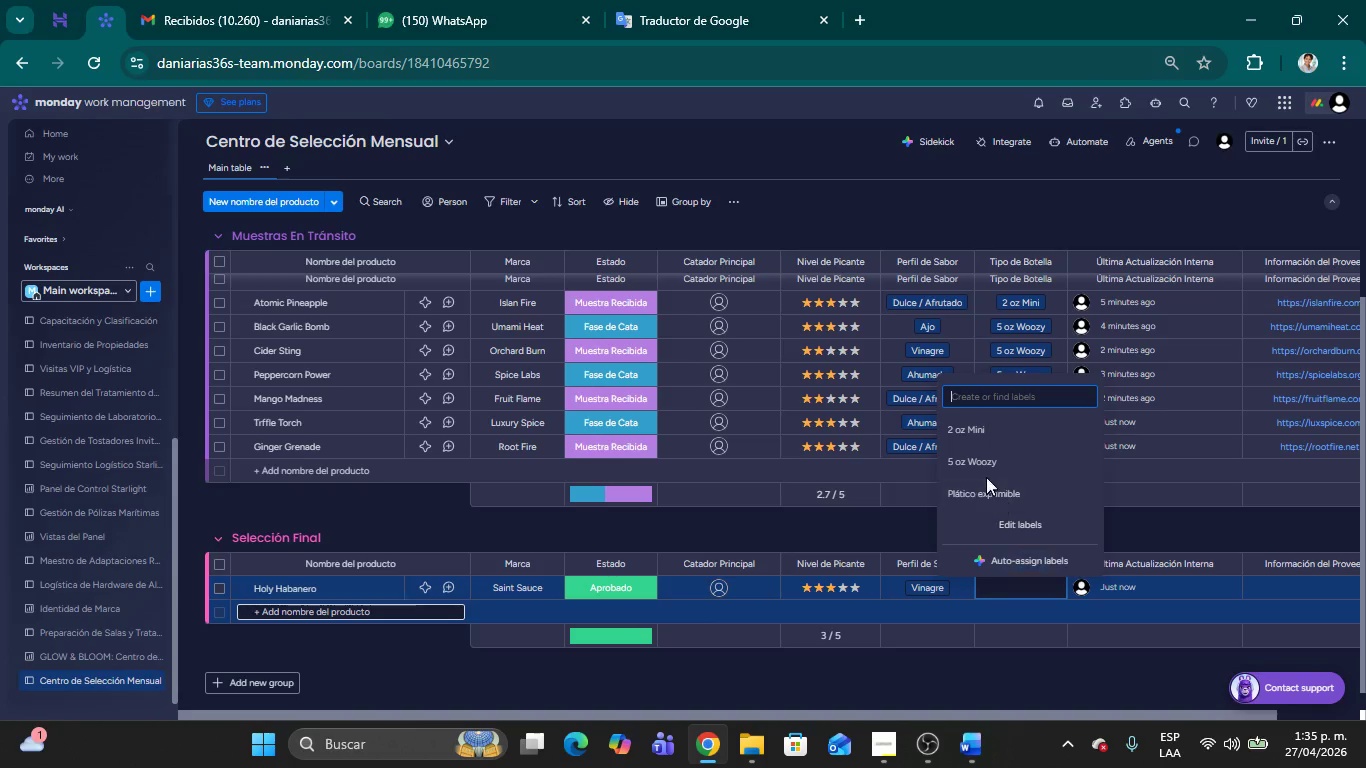 
left_click([982, 466])
 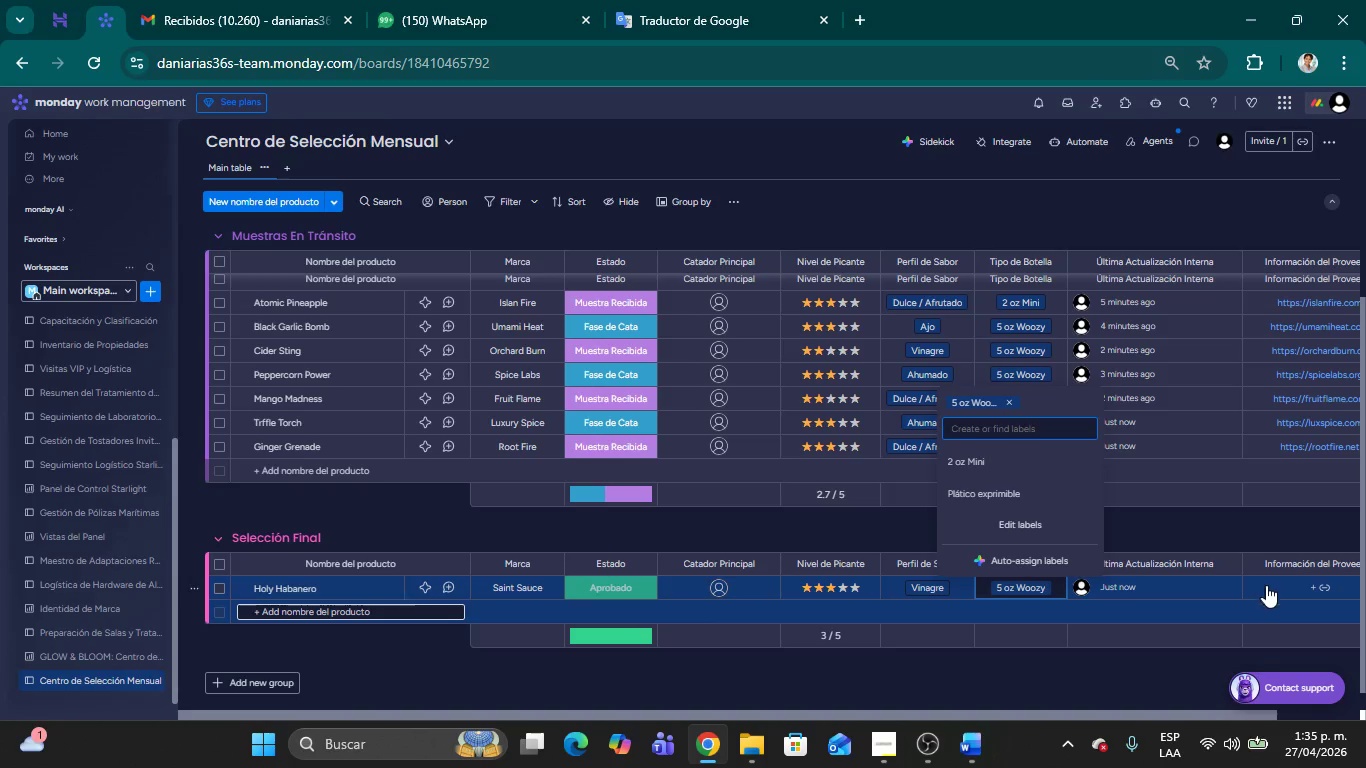 
left_click([1273, 588])
 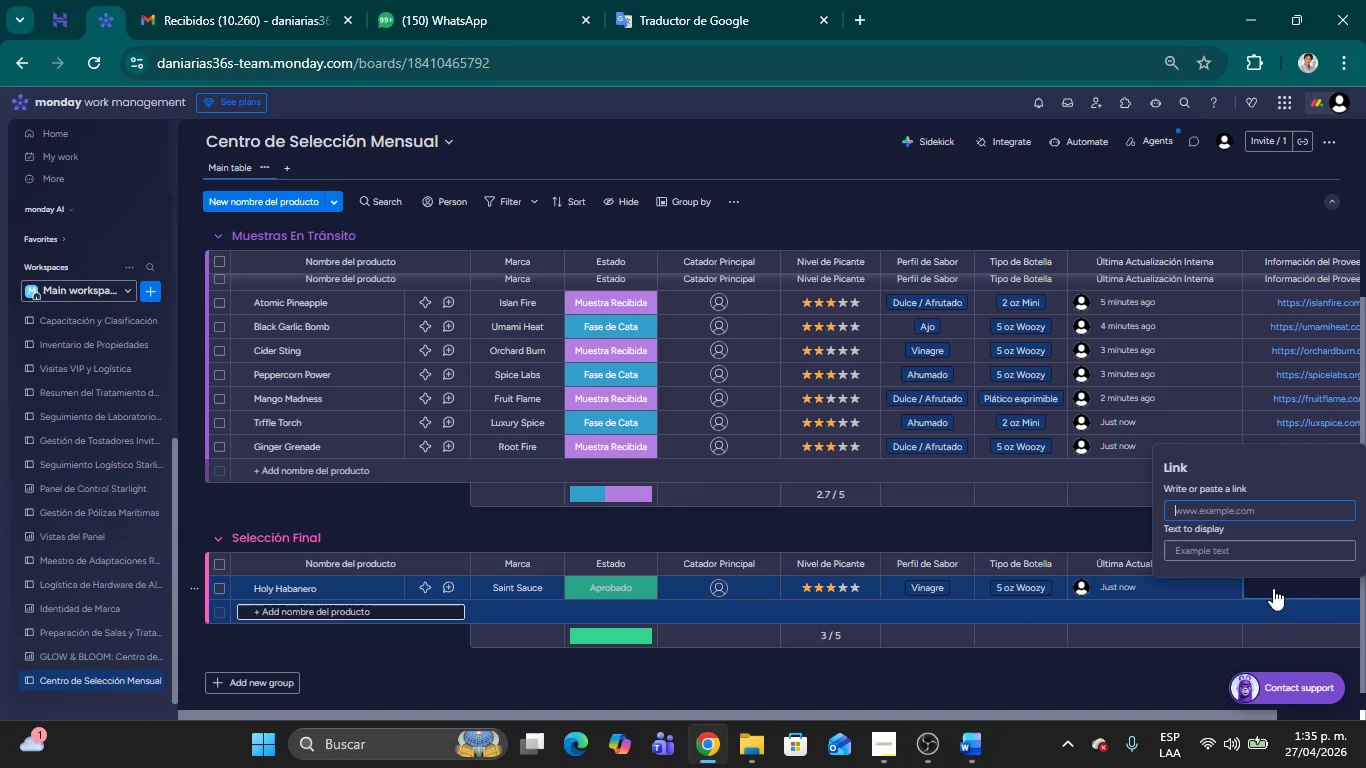 
type(saintsauce.com)
 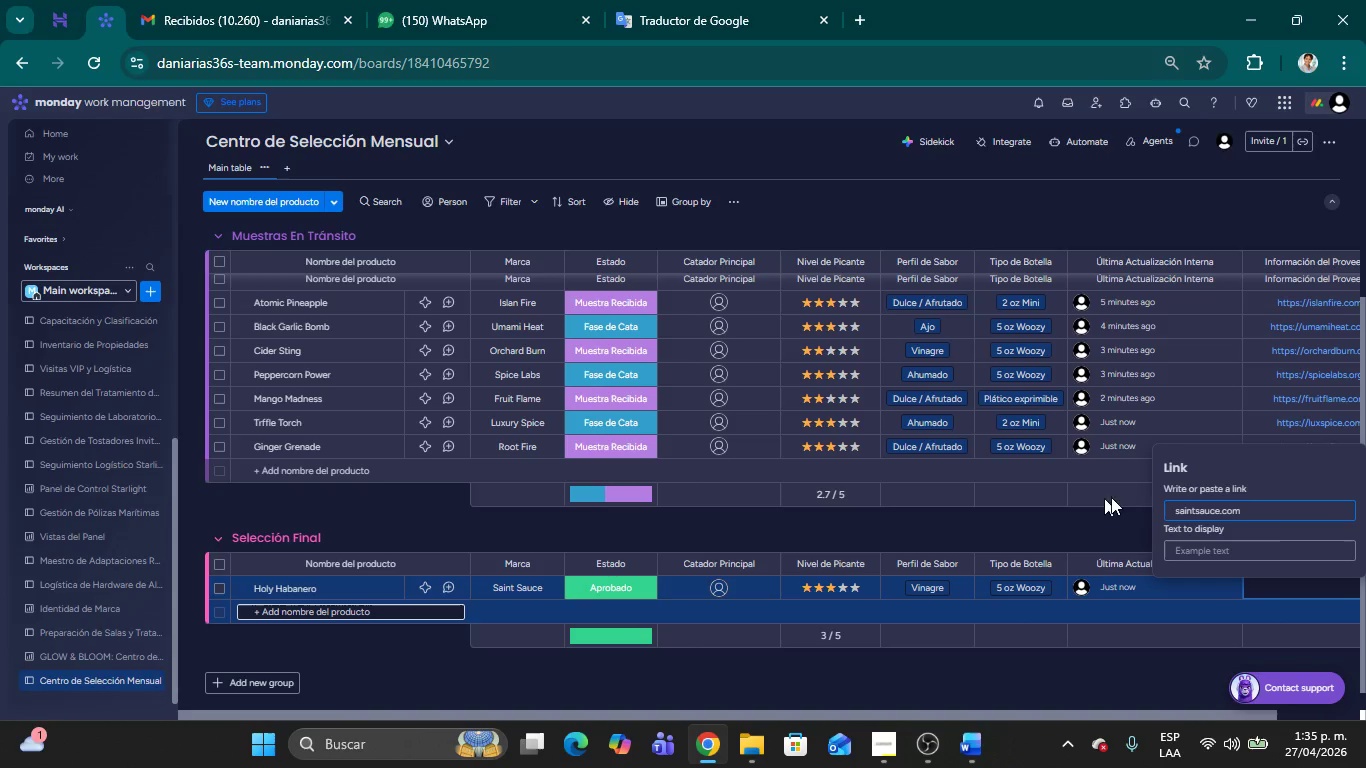 
left_click([1079, 530])
 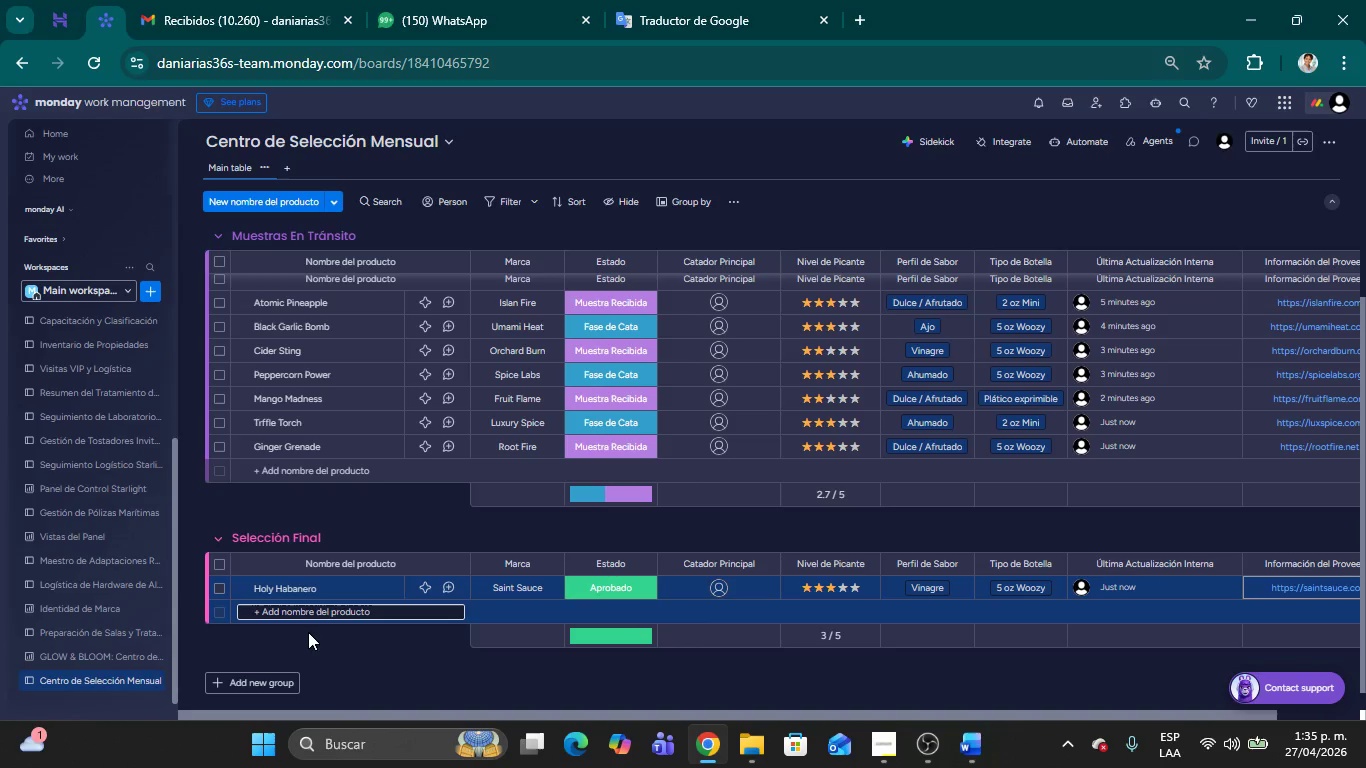 
left_click([307, 611])
 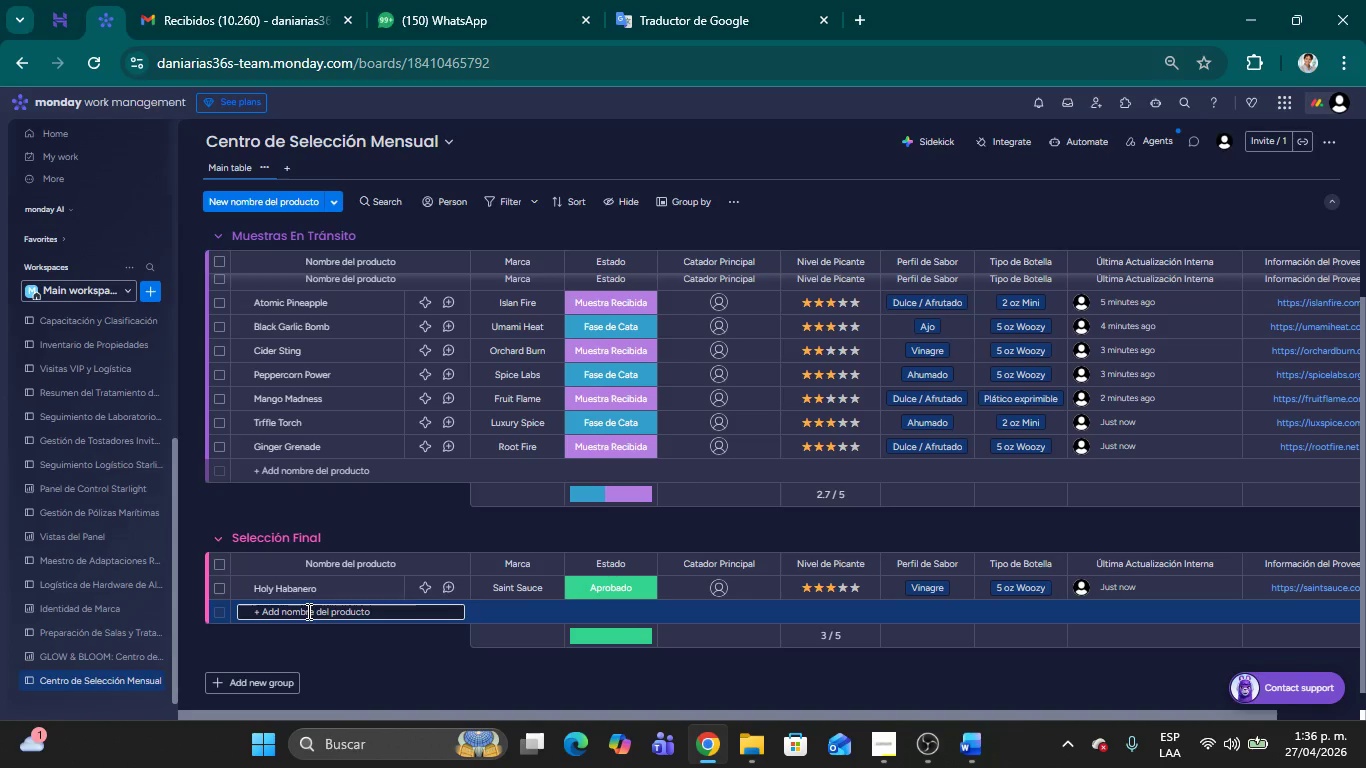 
type(Original Ember)
 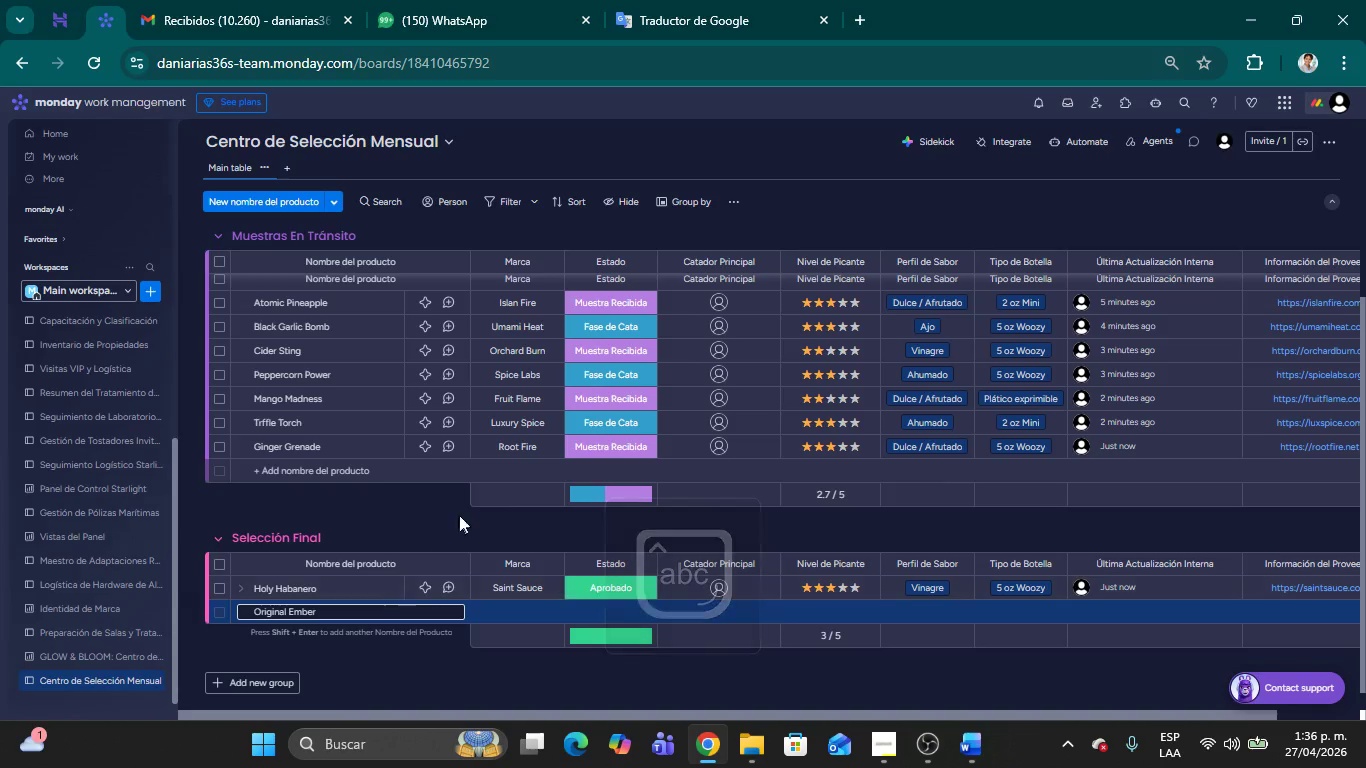 
left_click([501, 612])
 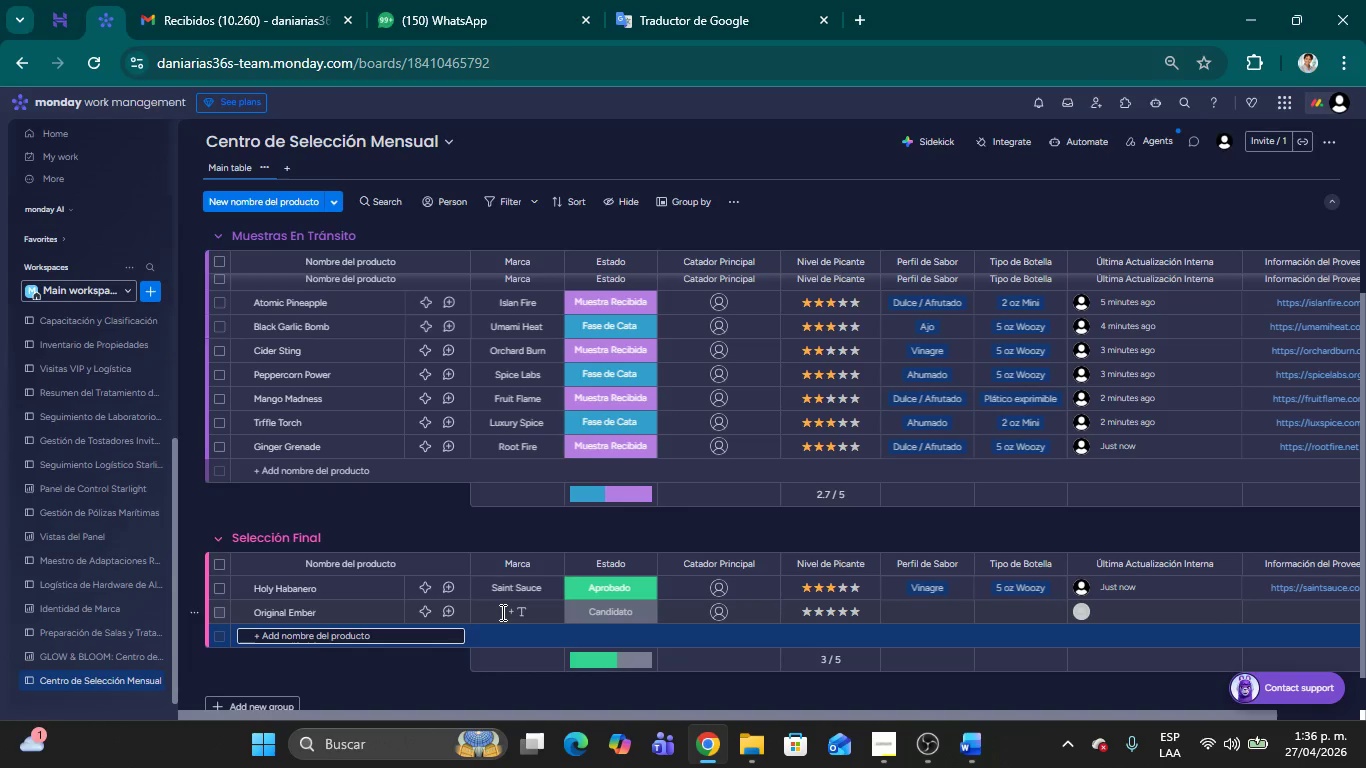 
left_click([501, 612])
 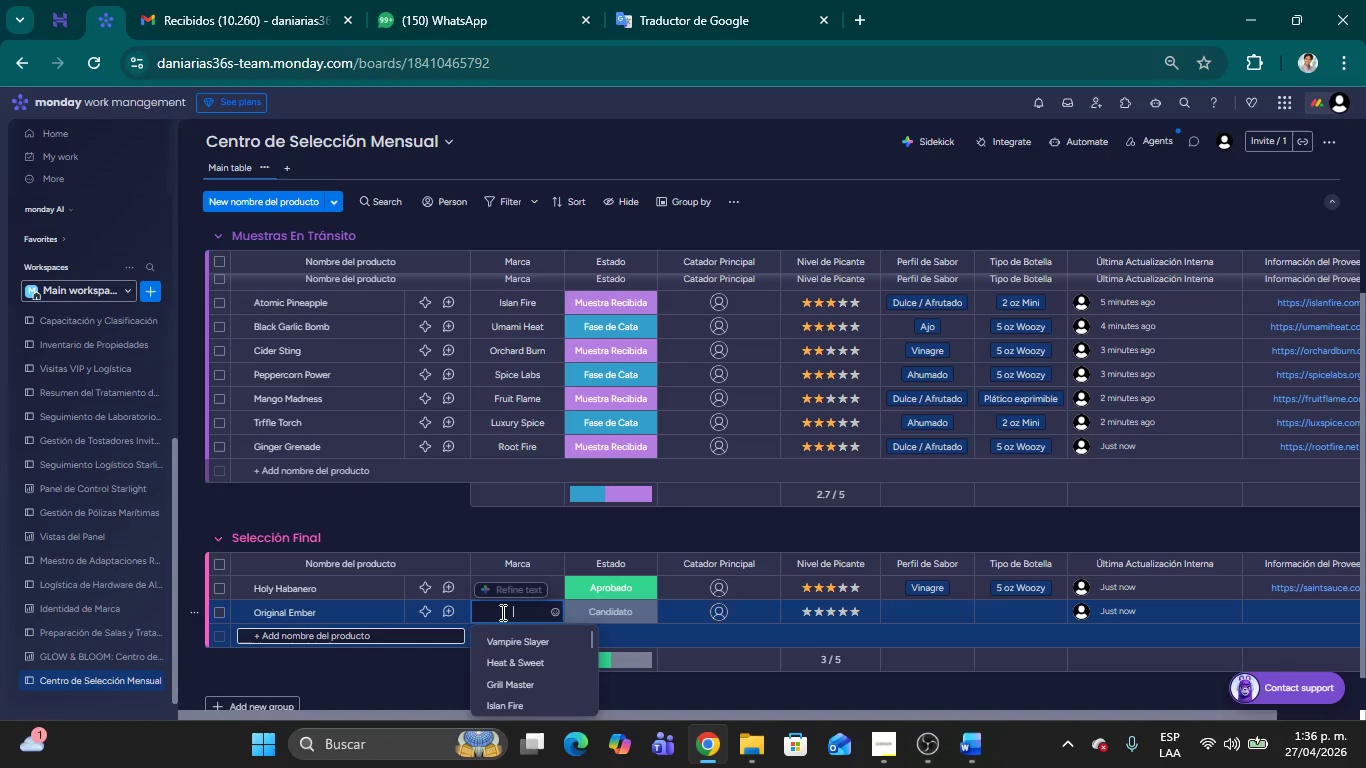 
type(Scroch ^ Ember)
 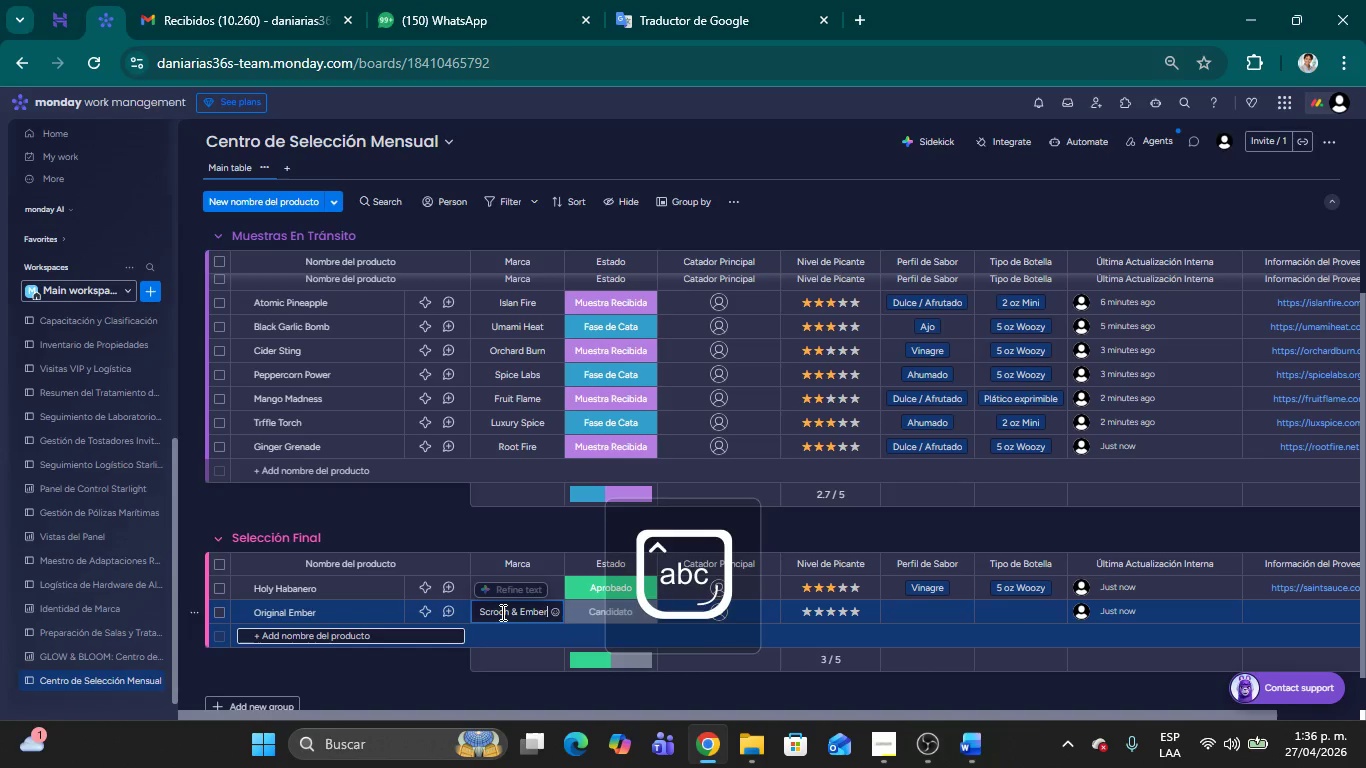 
left_click([612, 618])
 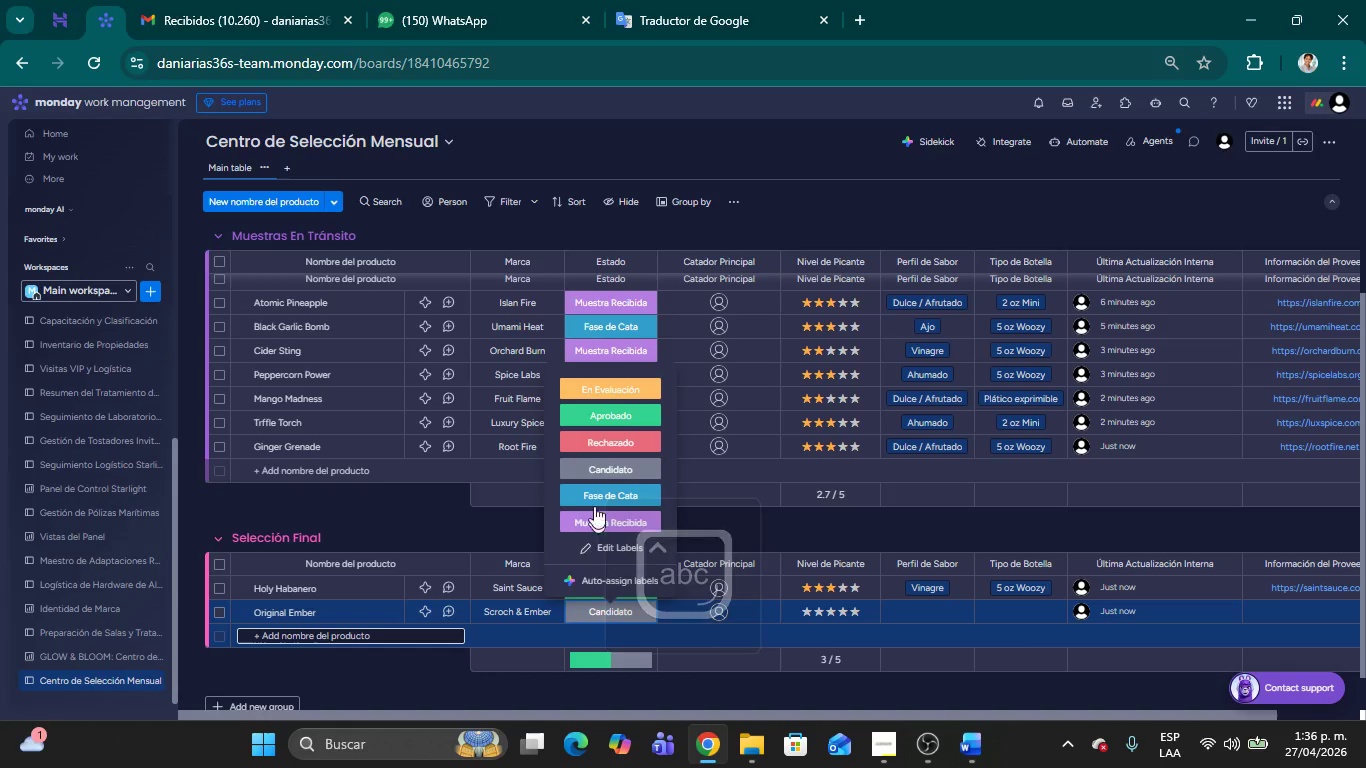 
left_click([591, 411])
 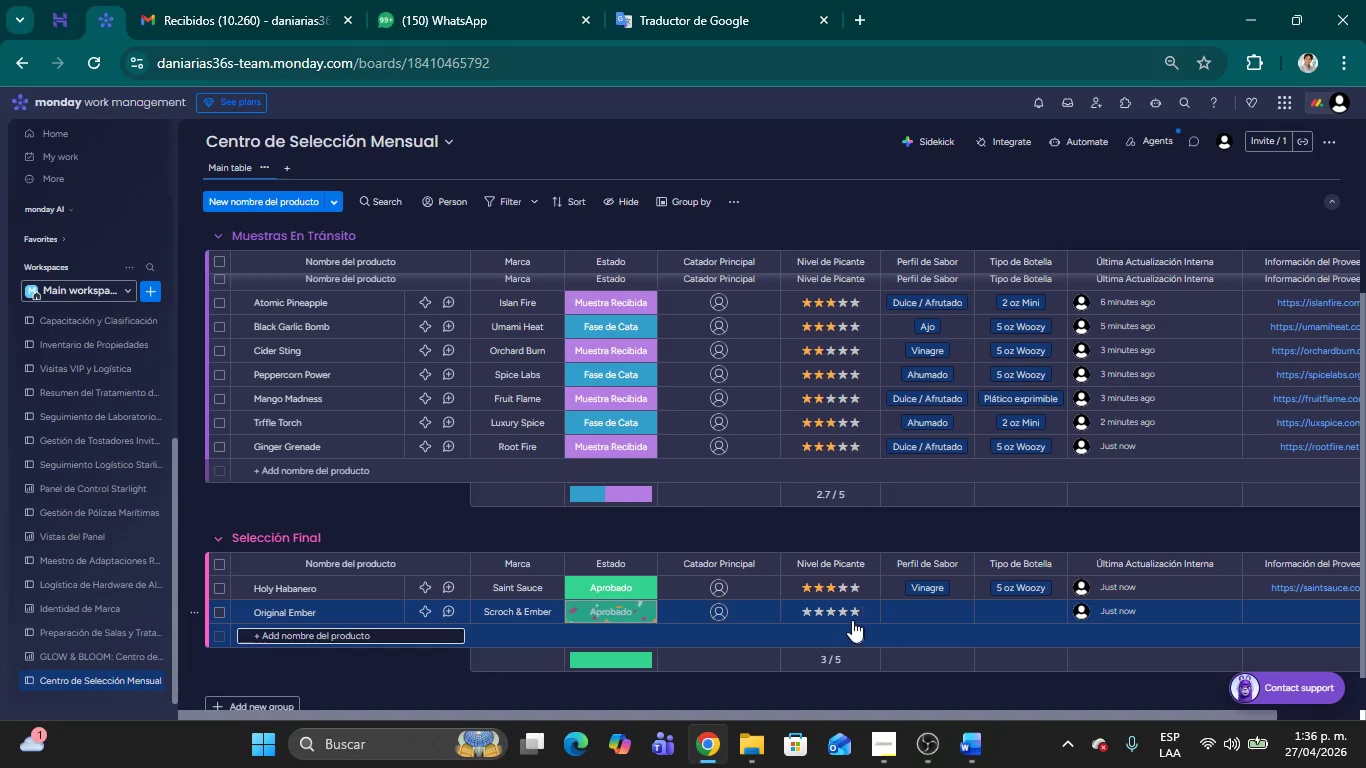 
left_click([841, 615])
 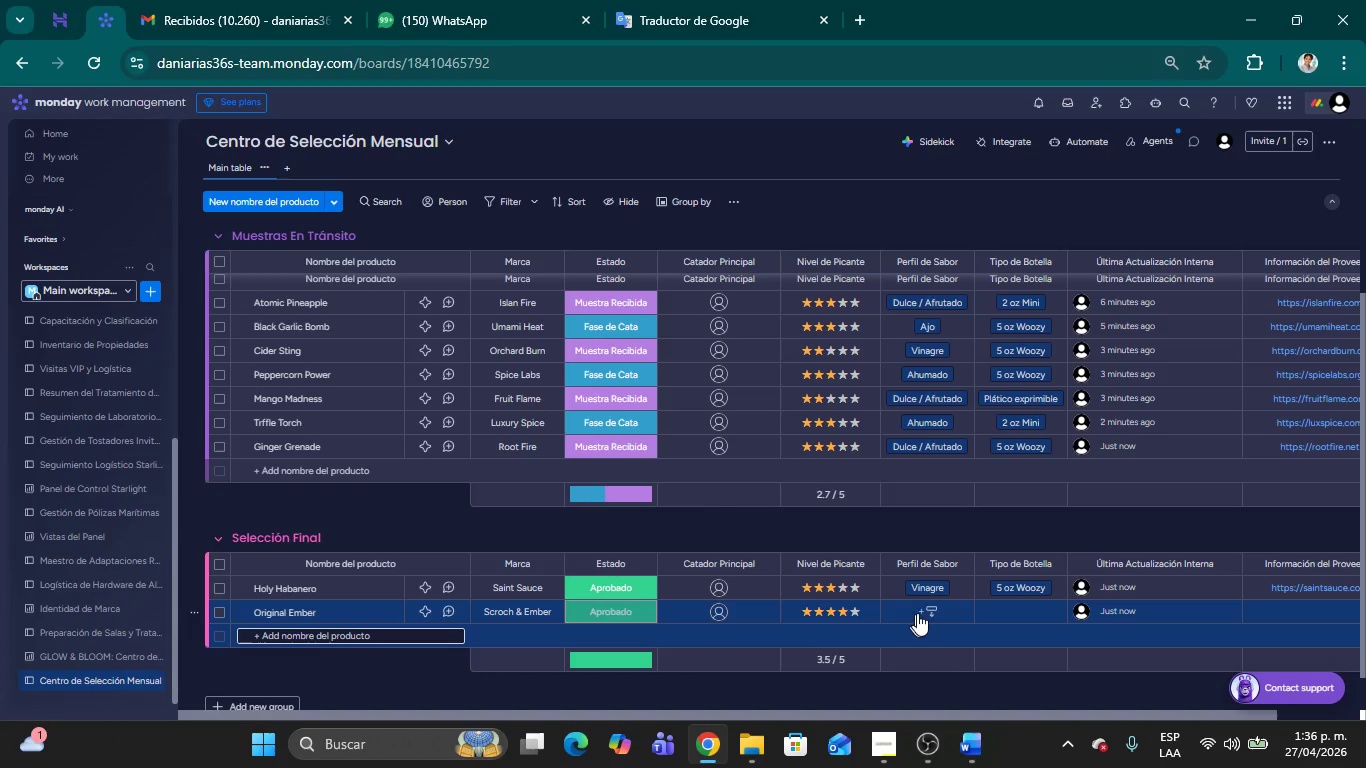 
left_click([928, 613])
 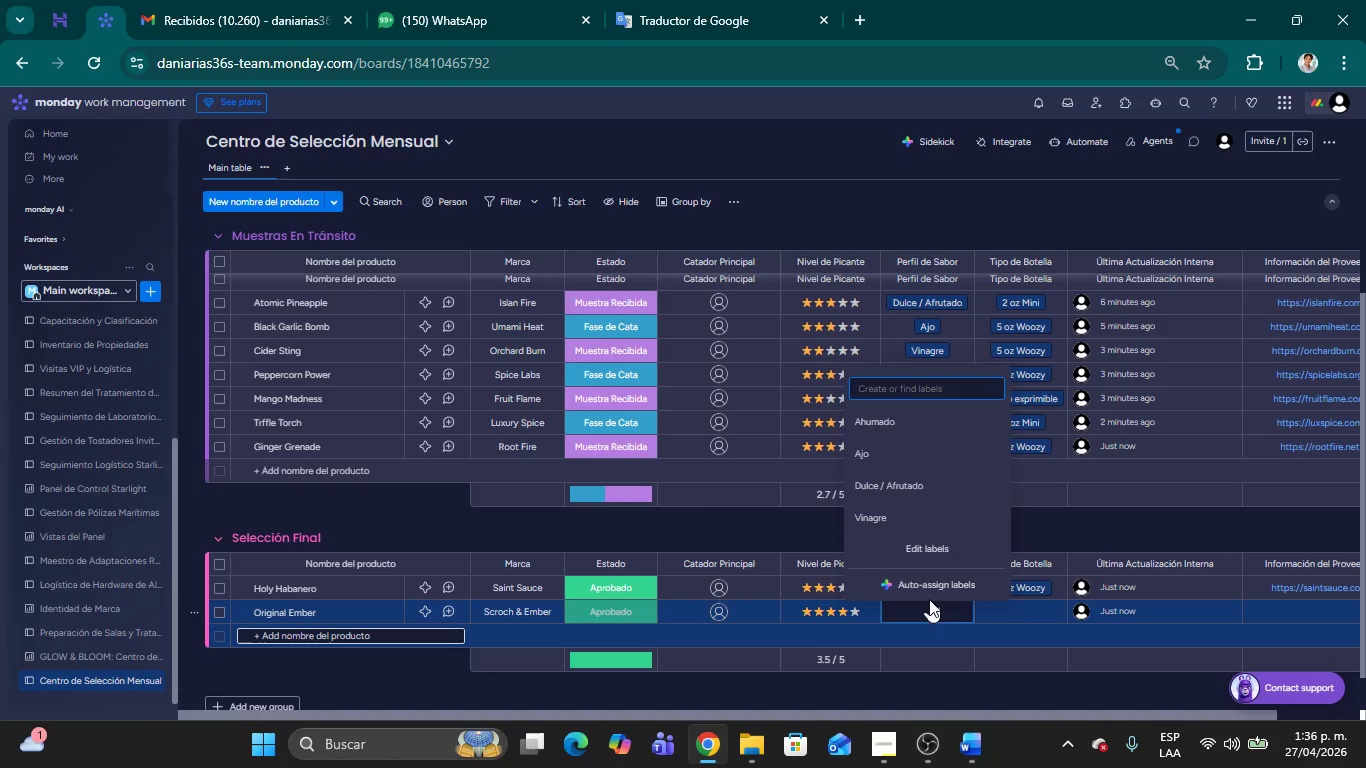 
left_click([861, 421])
 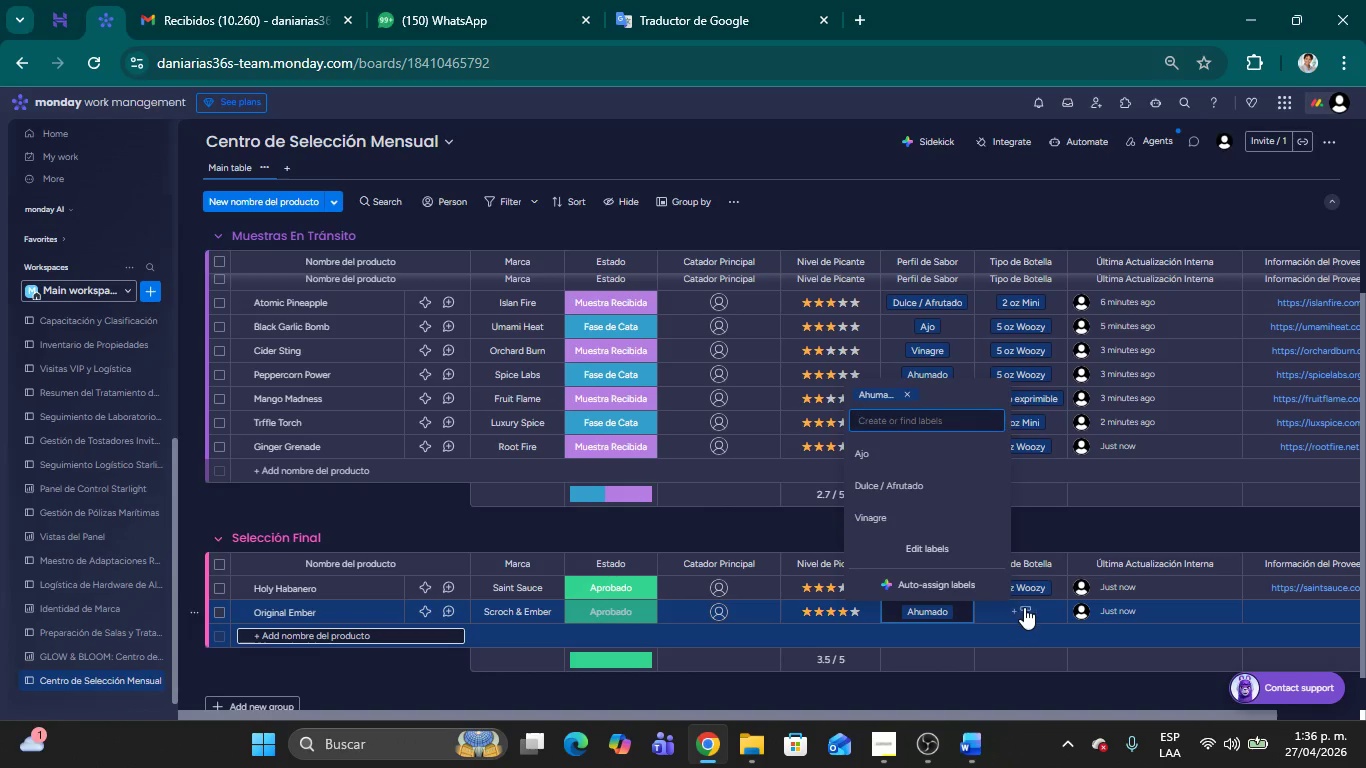 
left_click([1027, 607])
 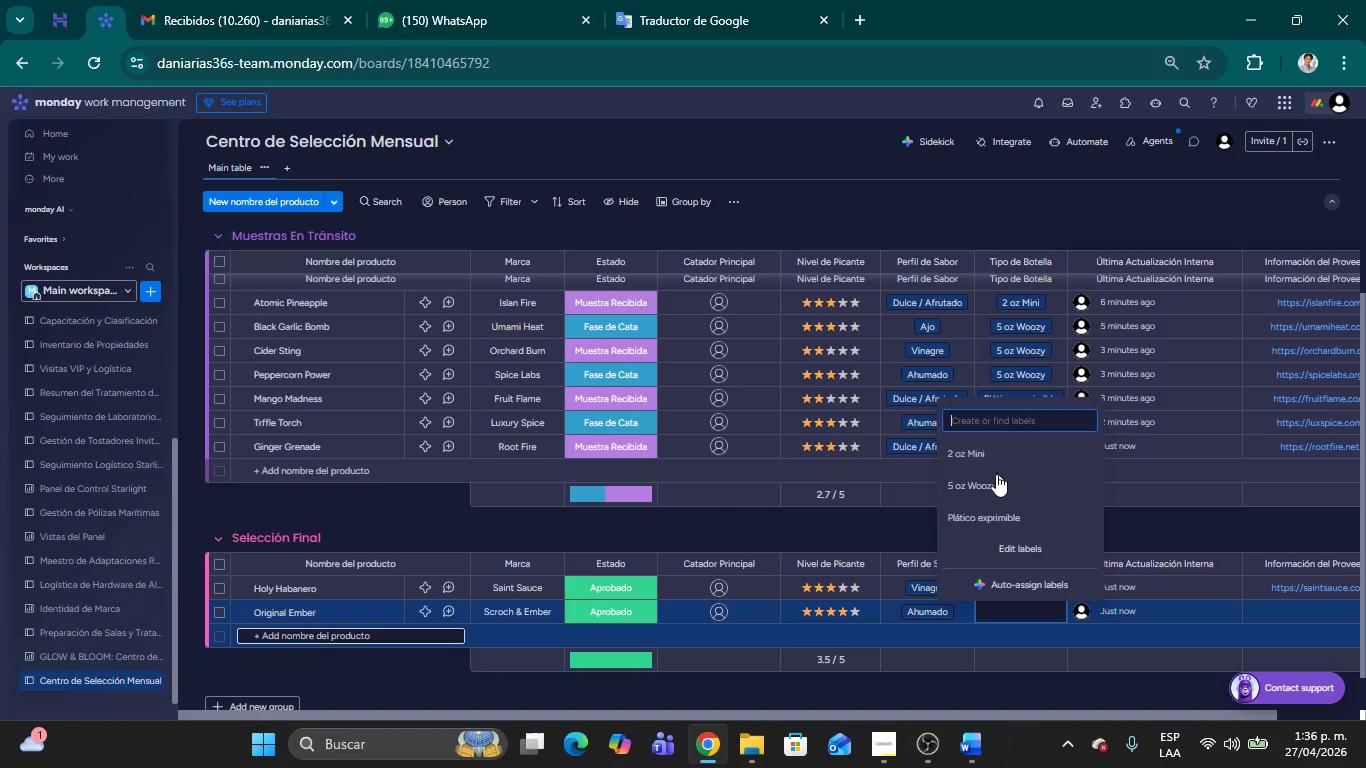 
left_click([995, 485])
 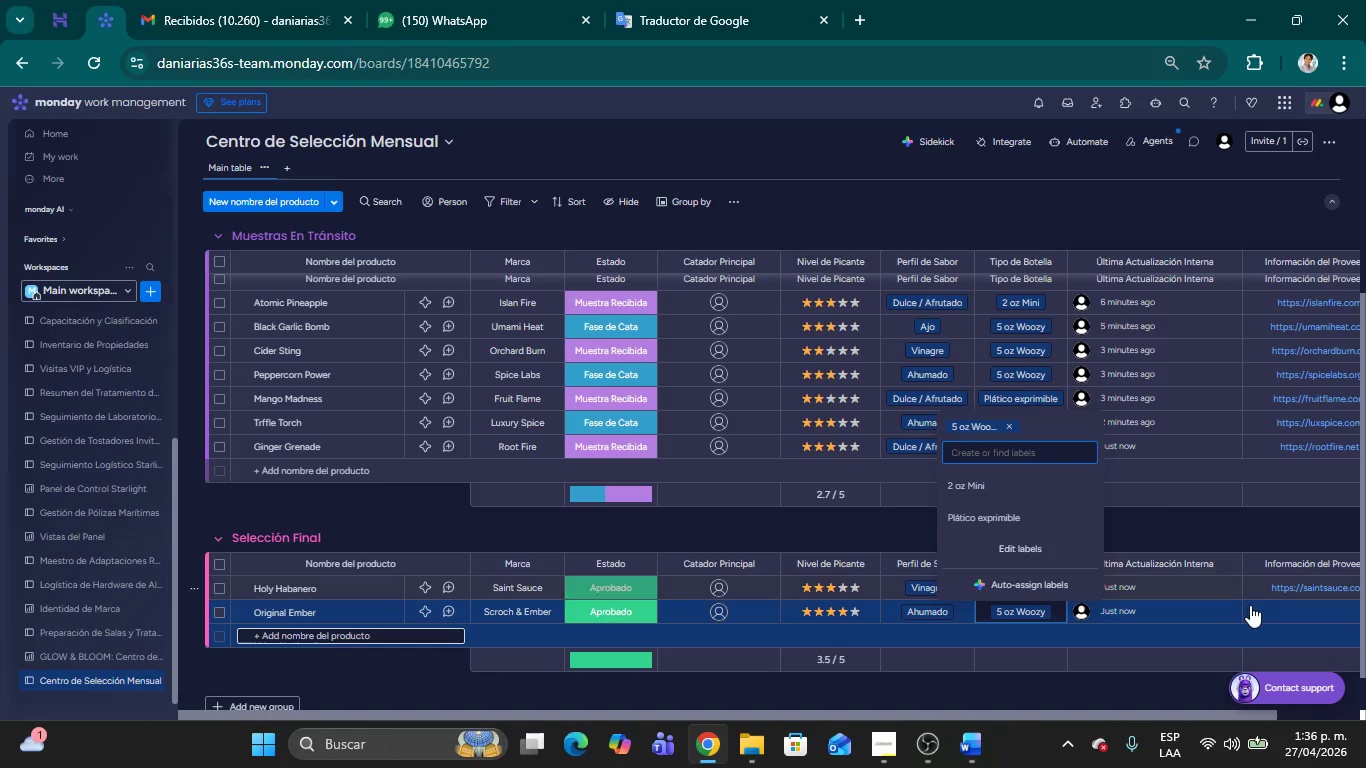 
left_click([1292, 611])
 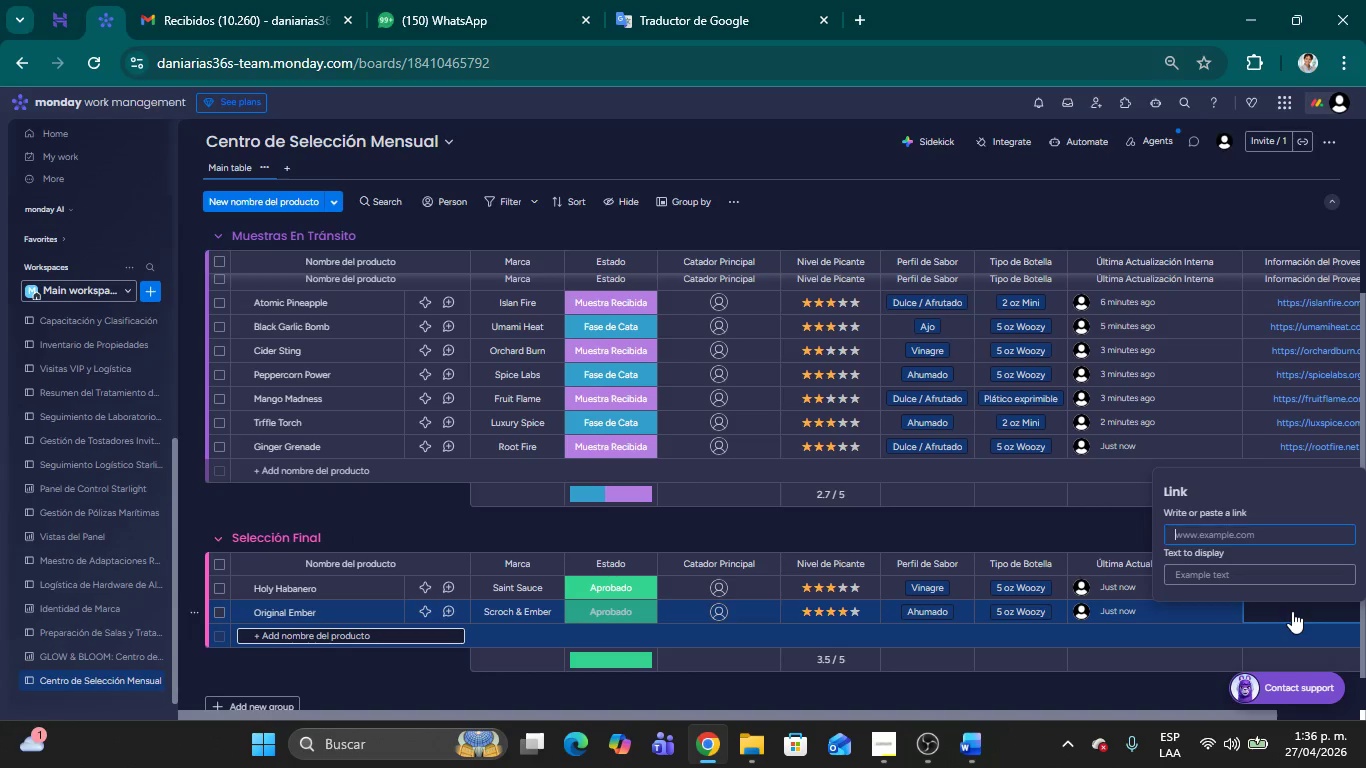 
type(scor)
 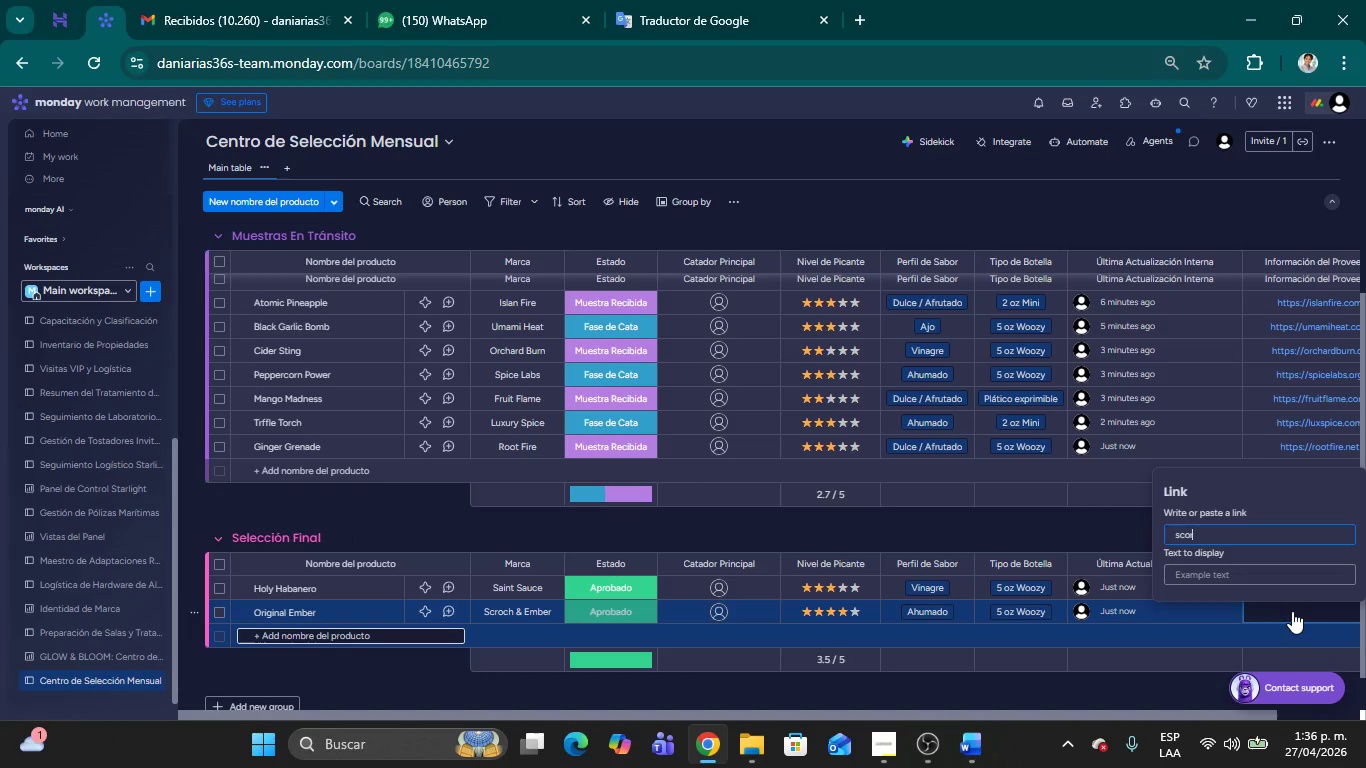 
type(chember,)
key(Backspace)
type(.com)
 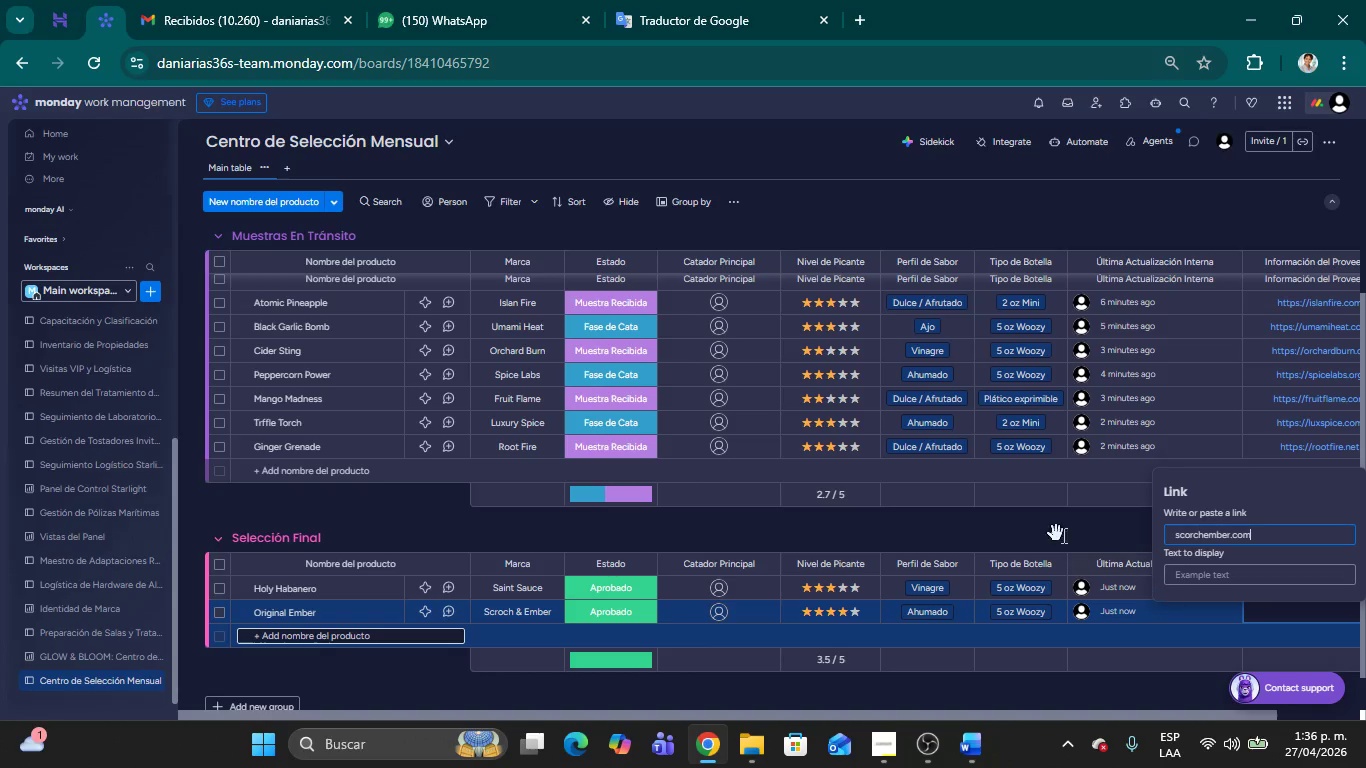 
left_click([1052, 533])
 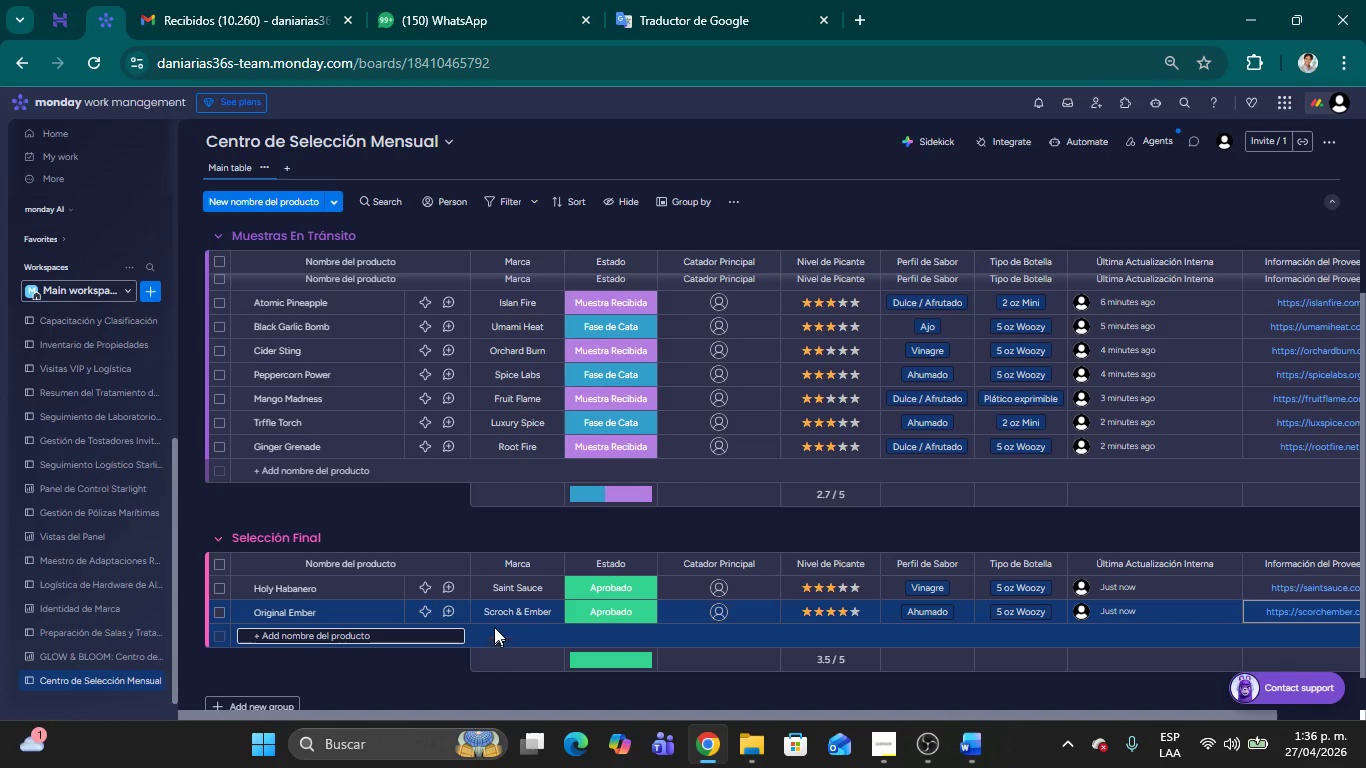 
left_click([498, 612])
 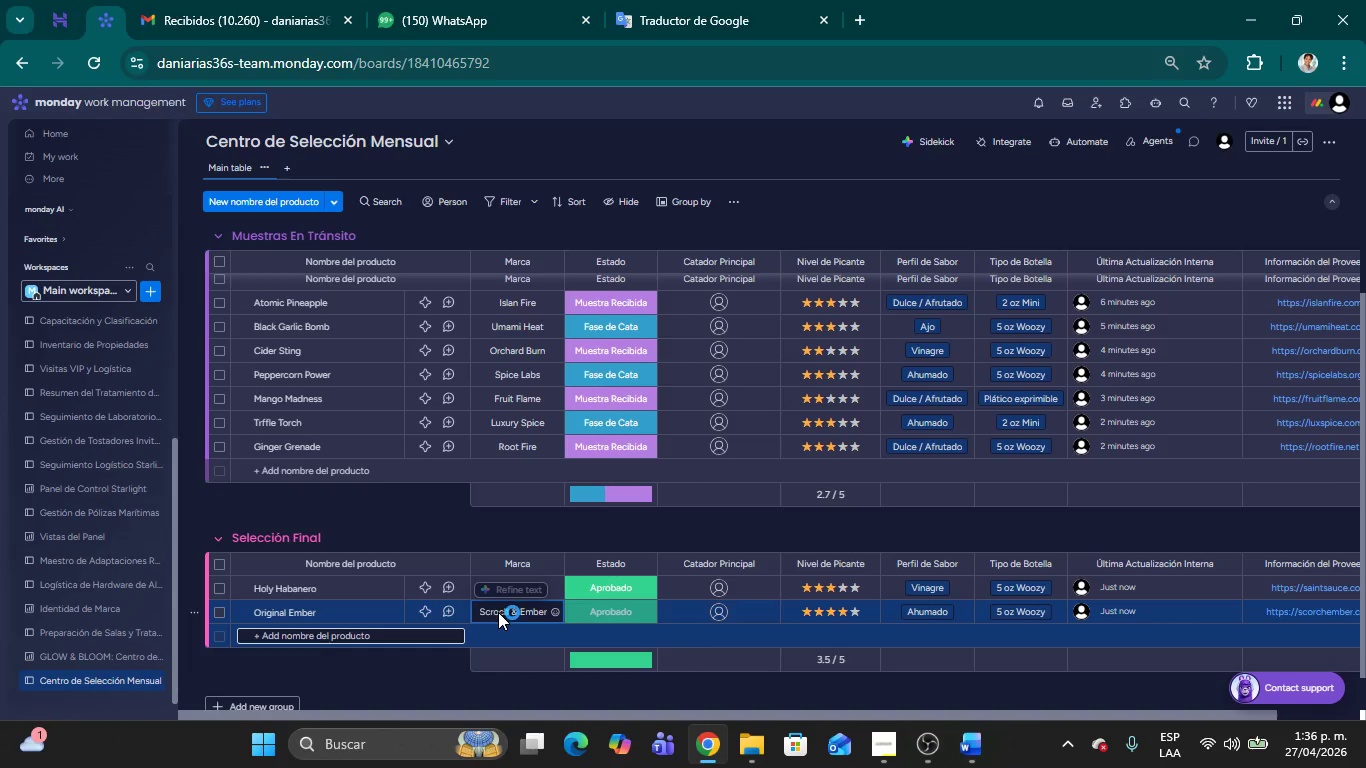 
key(ArrowLeft)
 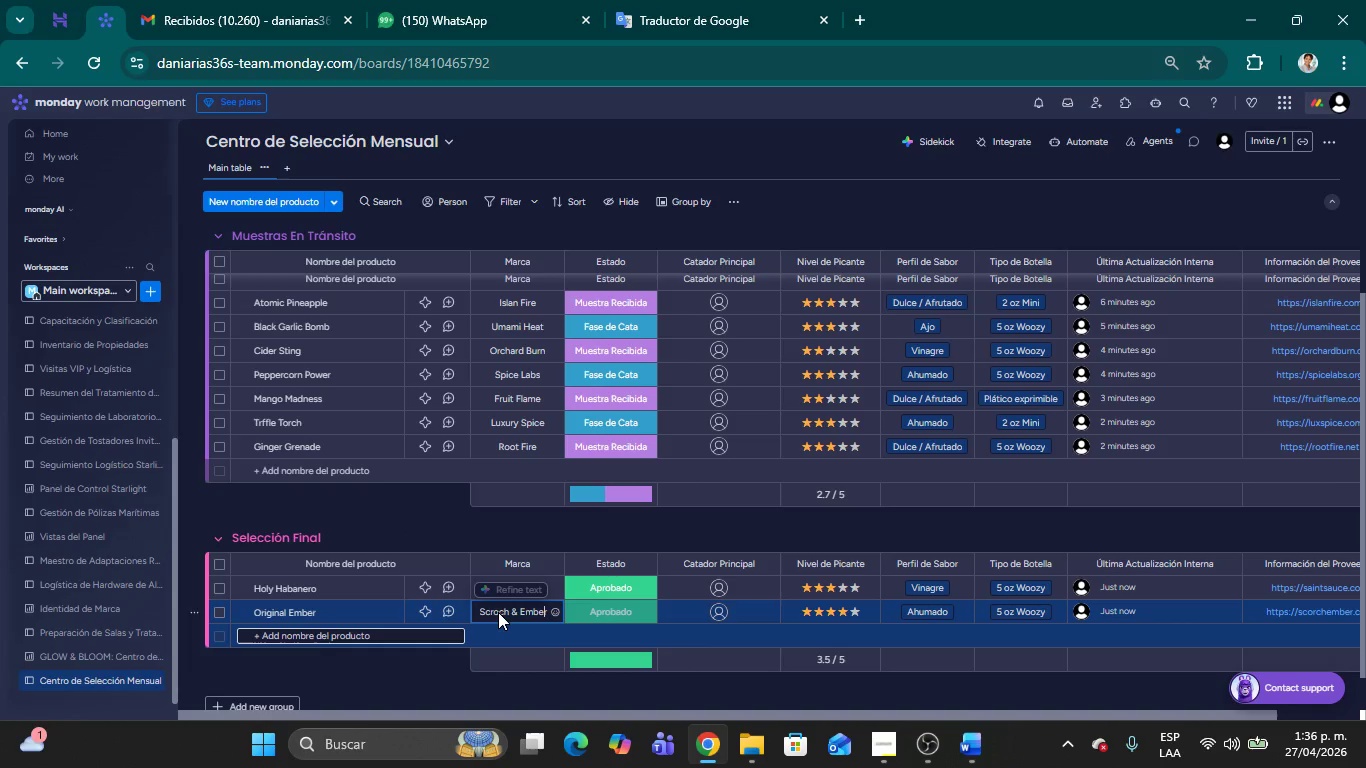 
key(ArrowLeft)
 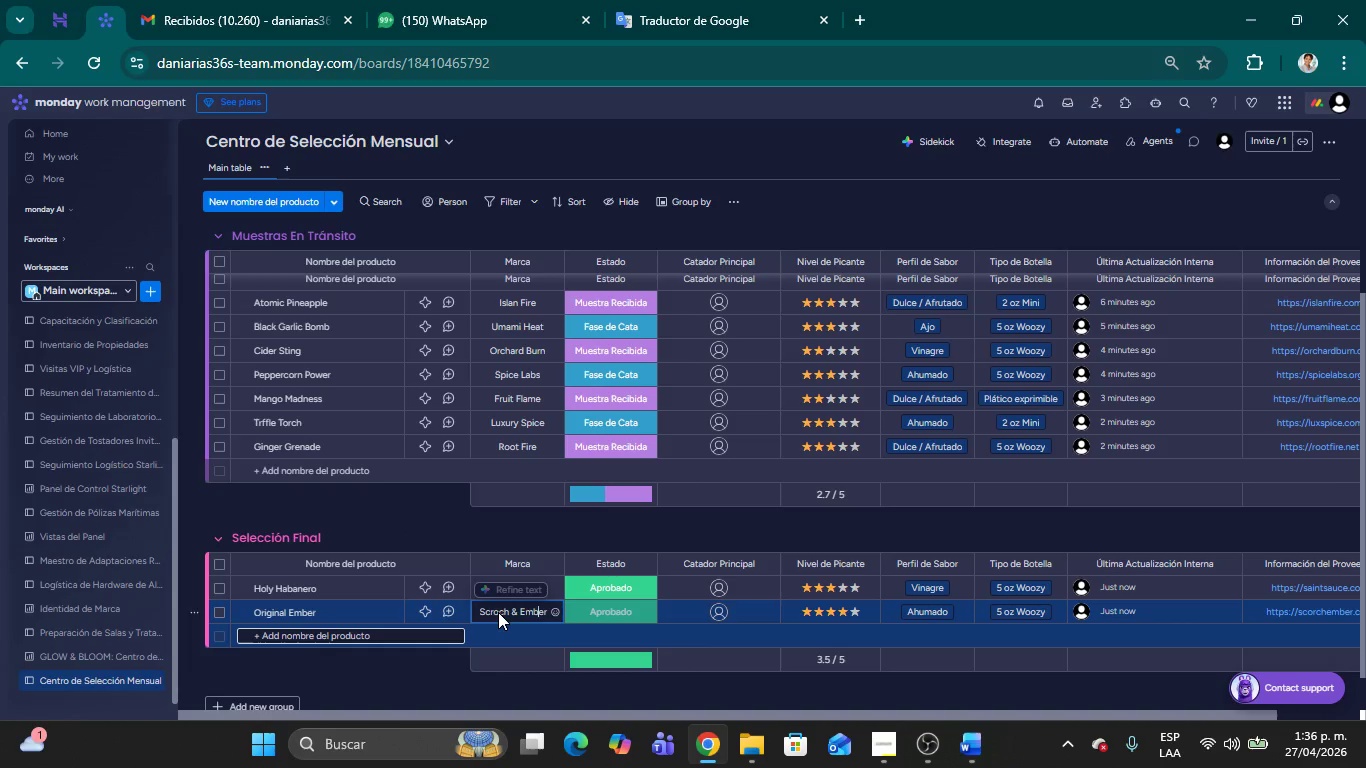 
key(ArrowLeft)
 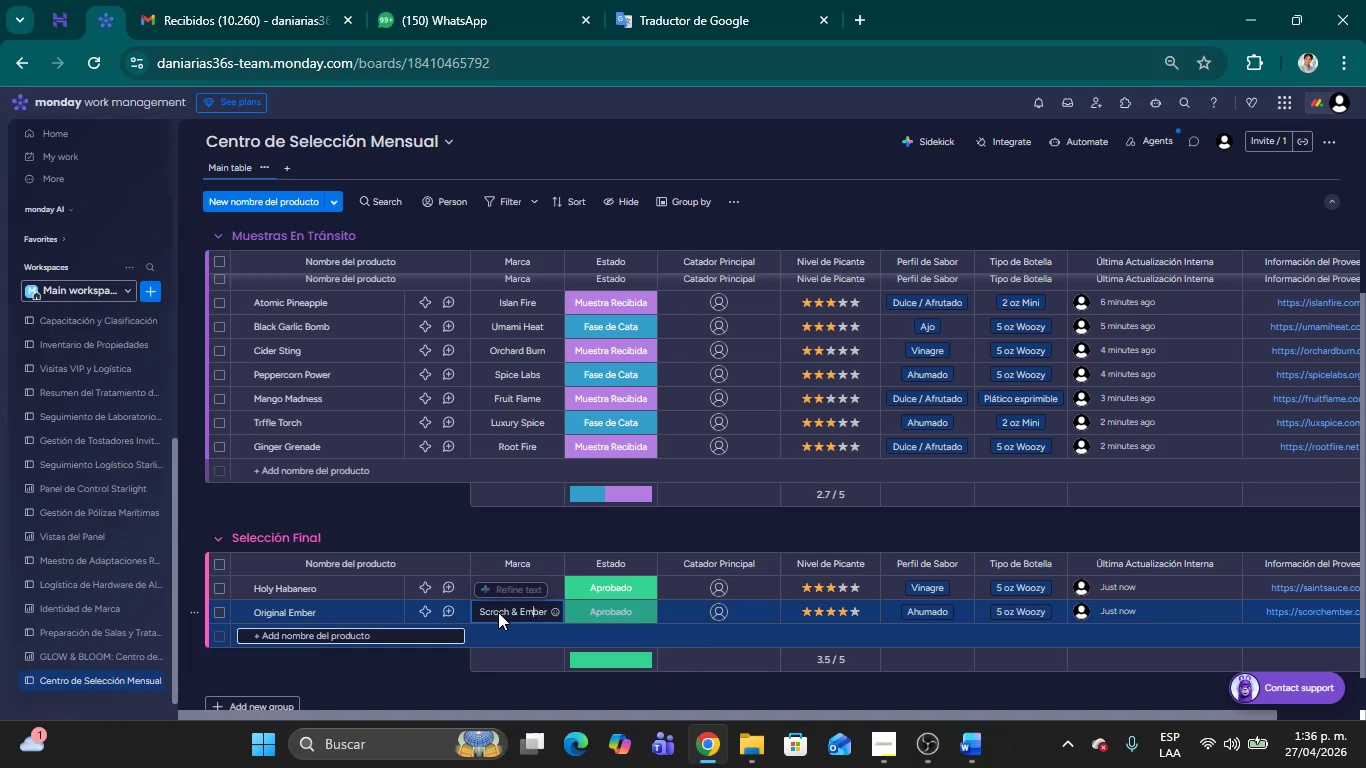 
key(ArrowLeft)
 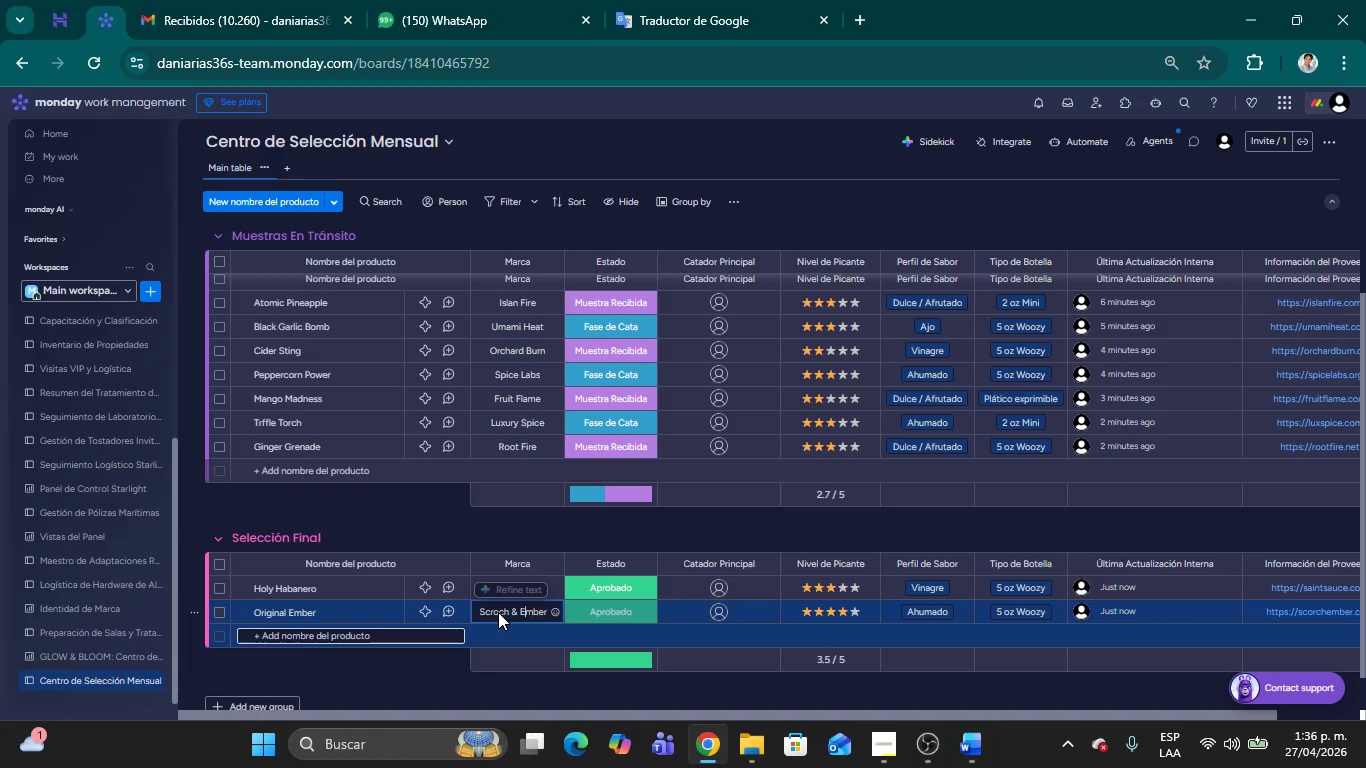 
key(ArrowLeft)
 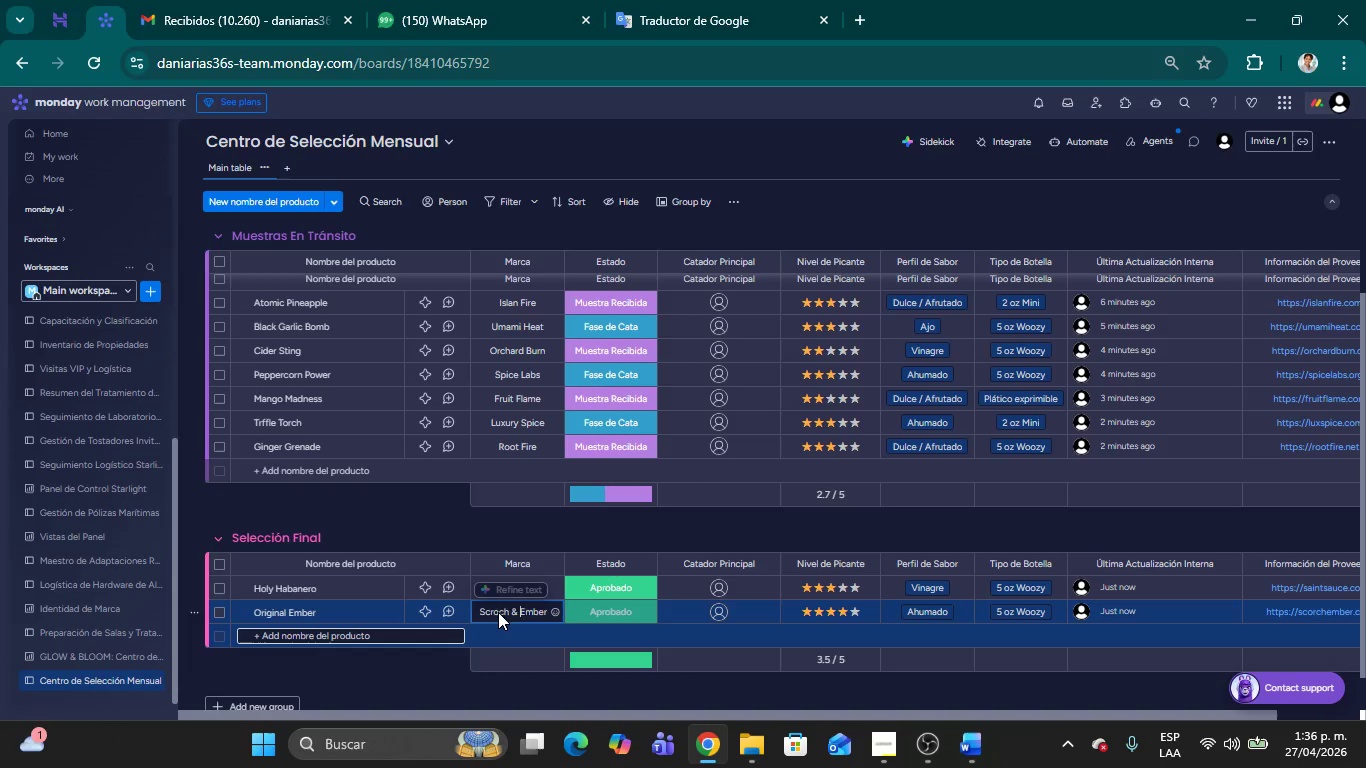 
key(ArrowLeft)
 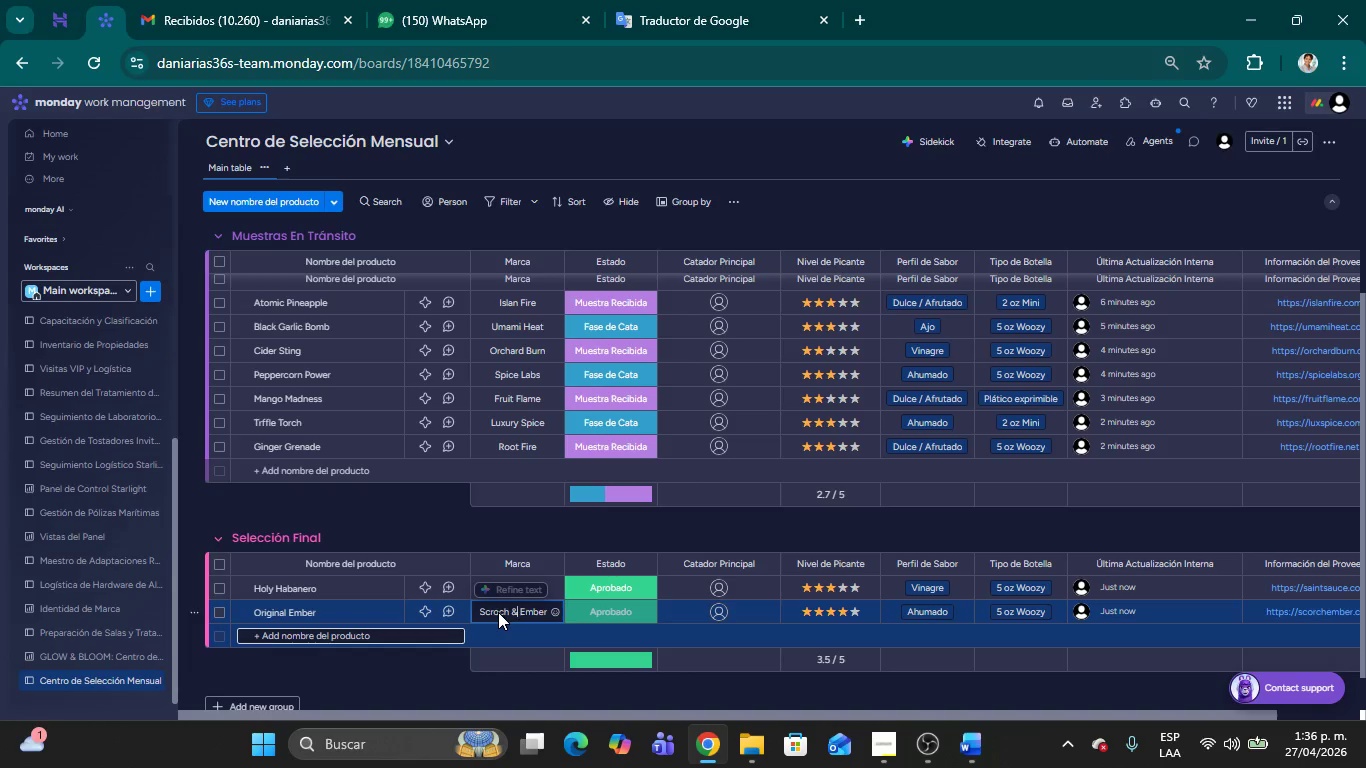 
key(ArrowLeft)
 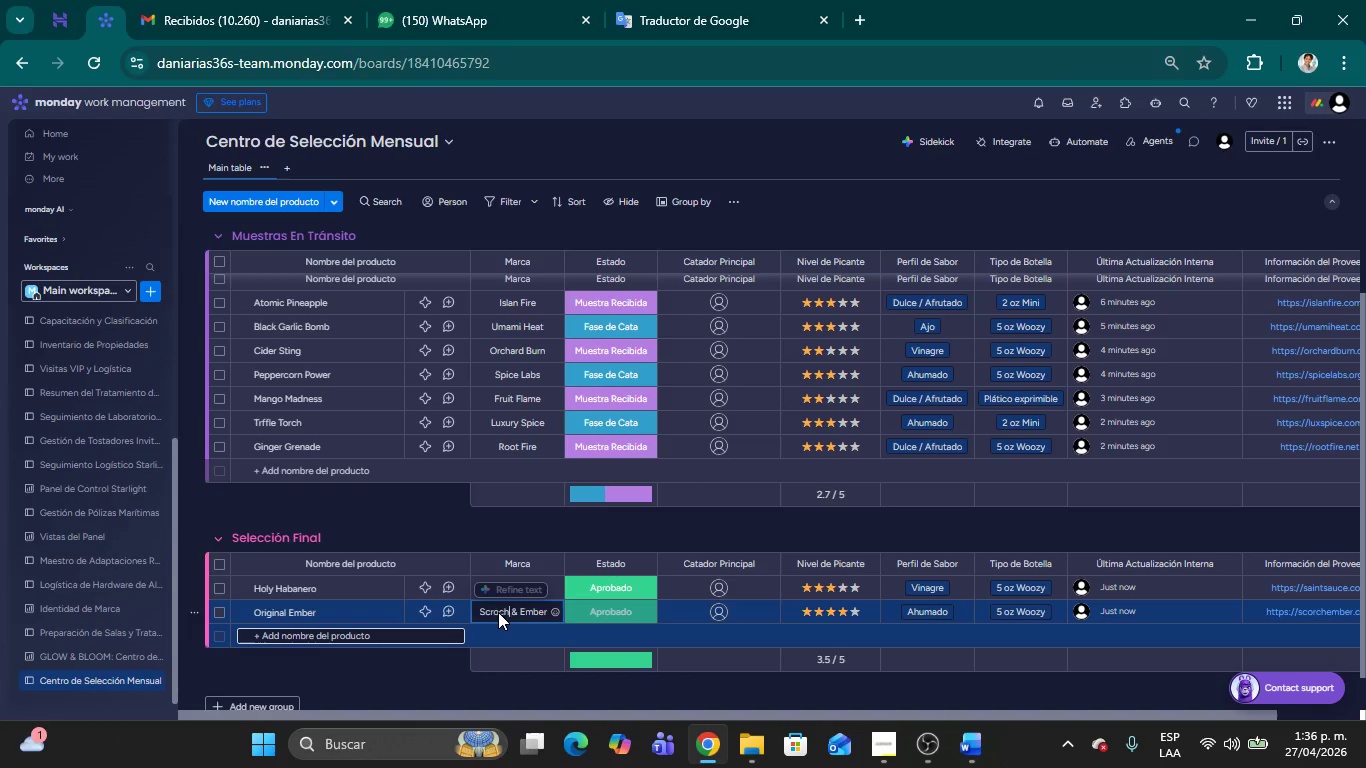 
key(ArrowLeft)
 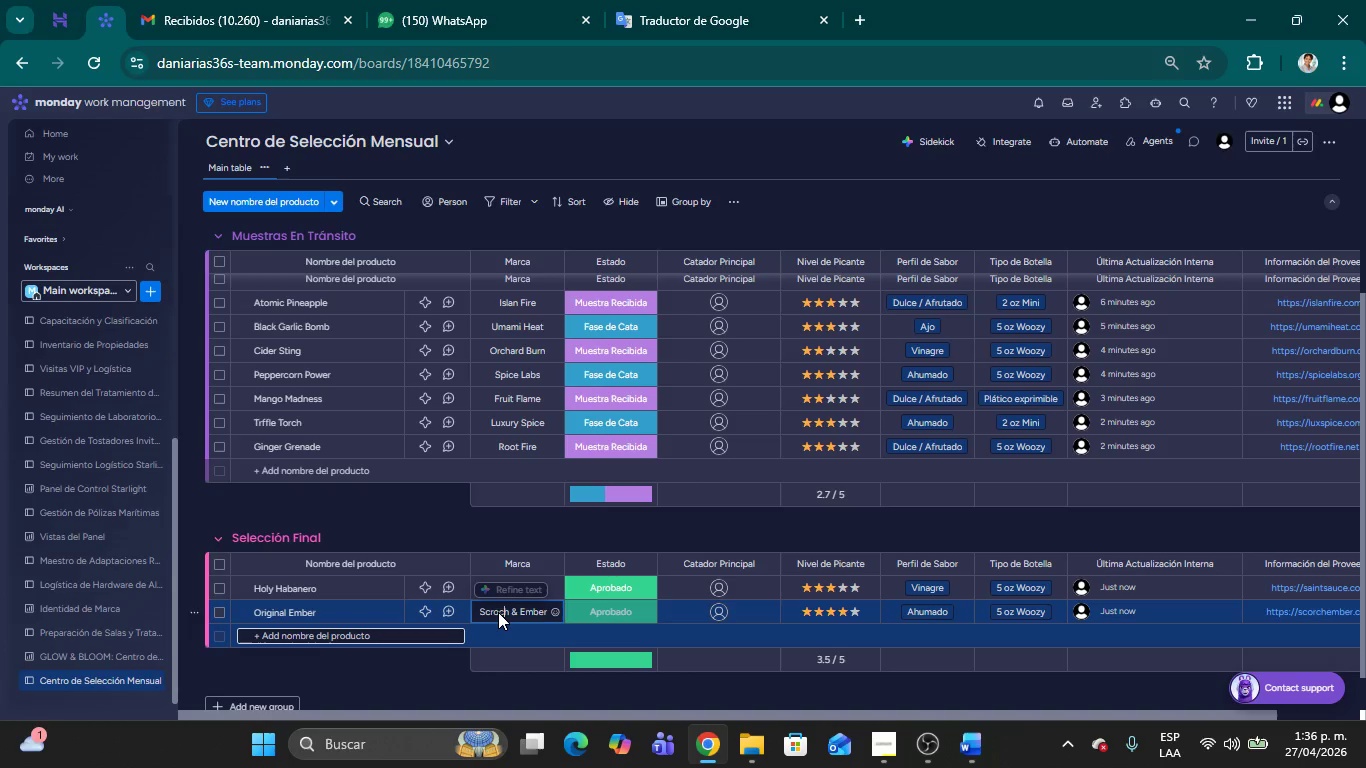 
key(ArrowLeft)
 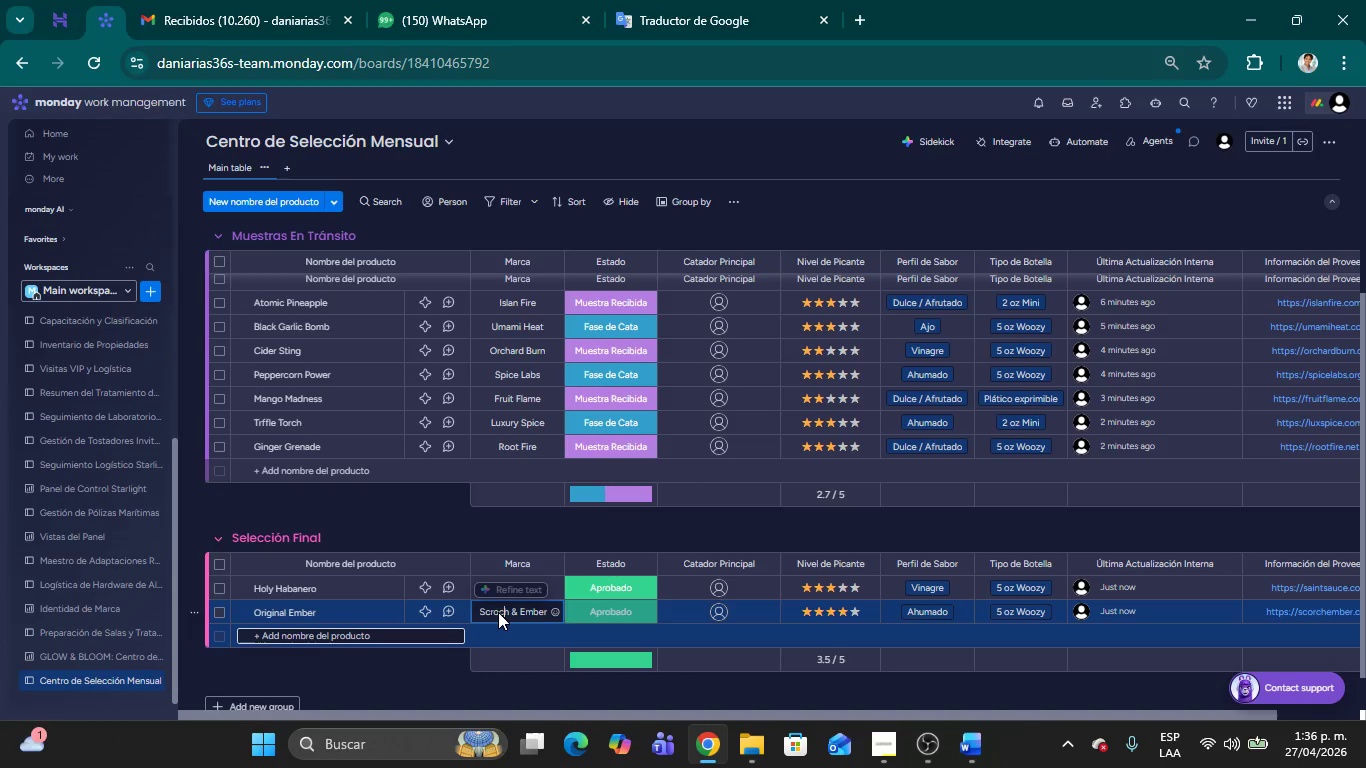 
key(ArrowLeft)
 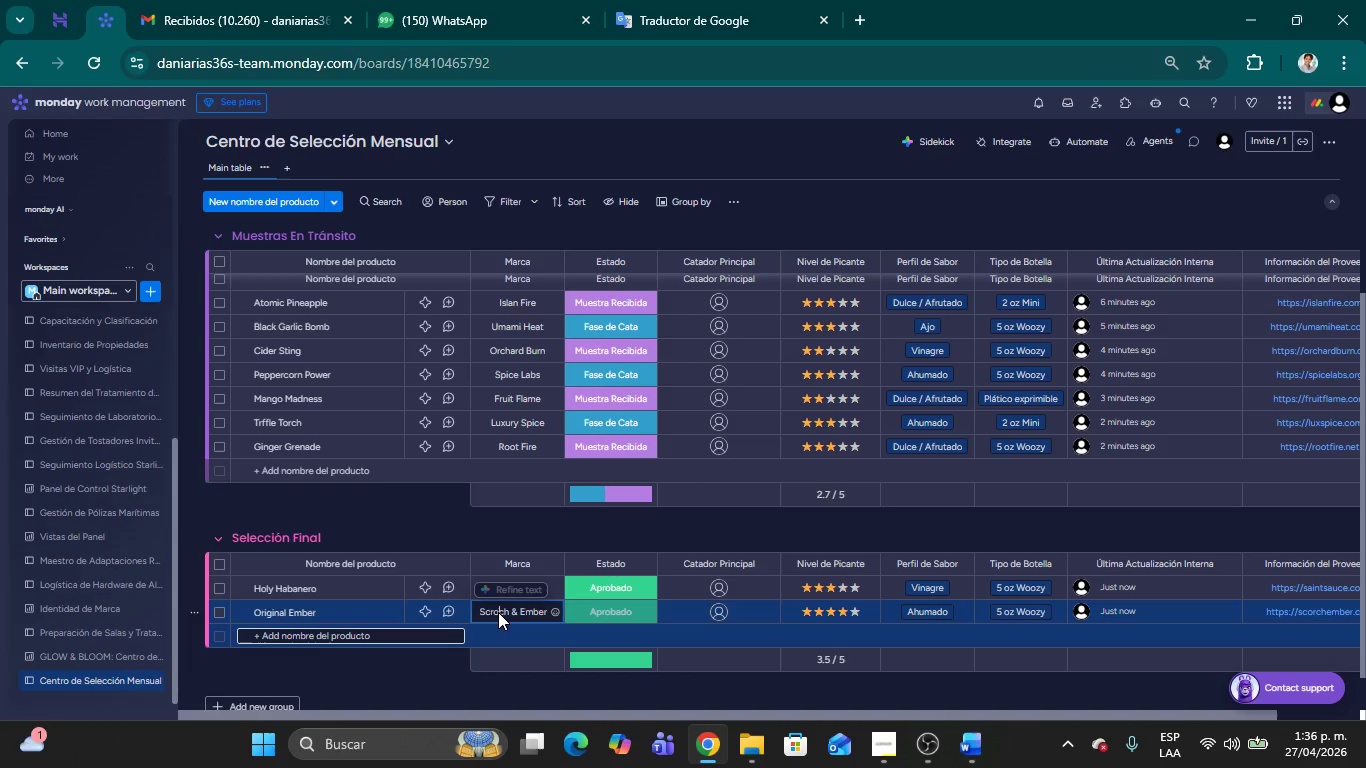 
key(Backspace)
 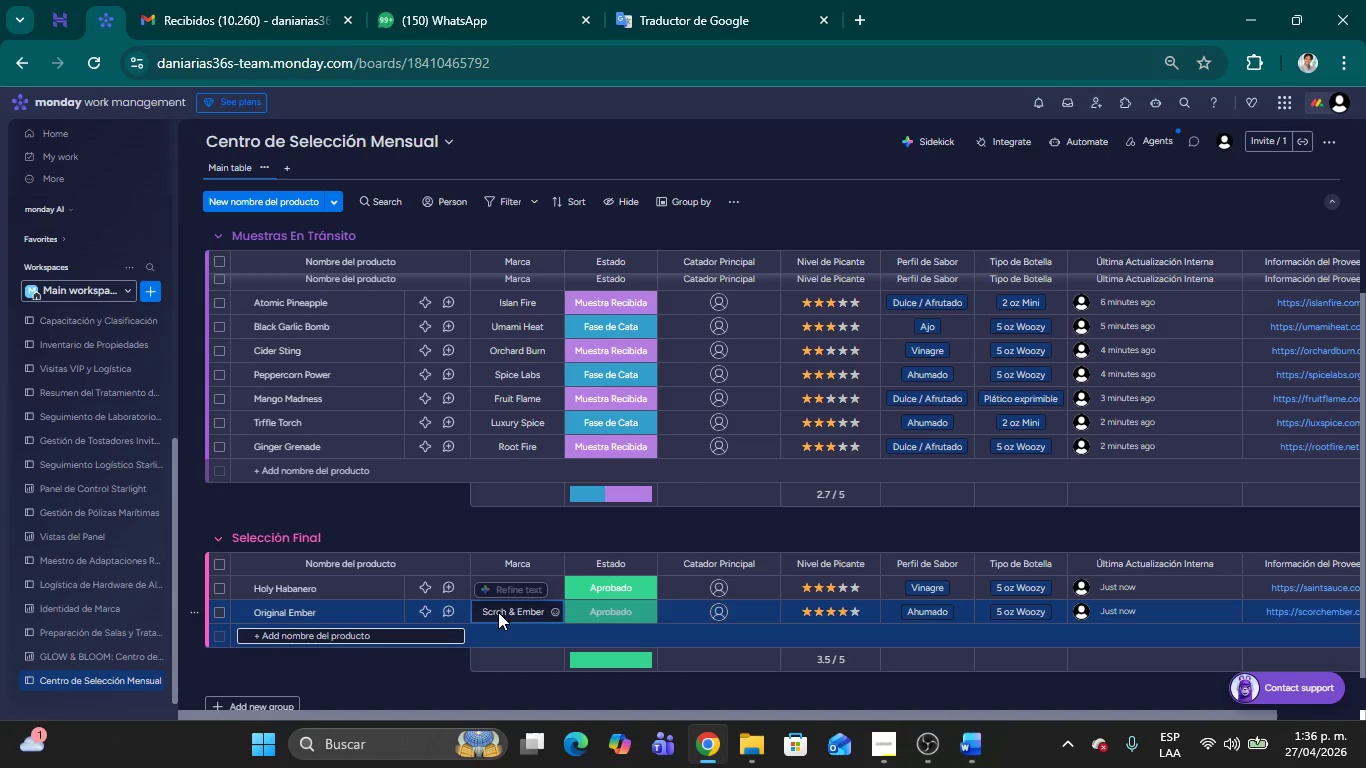 
key(Backspace)
 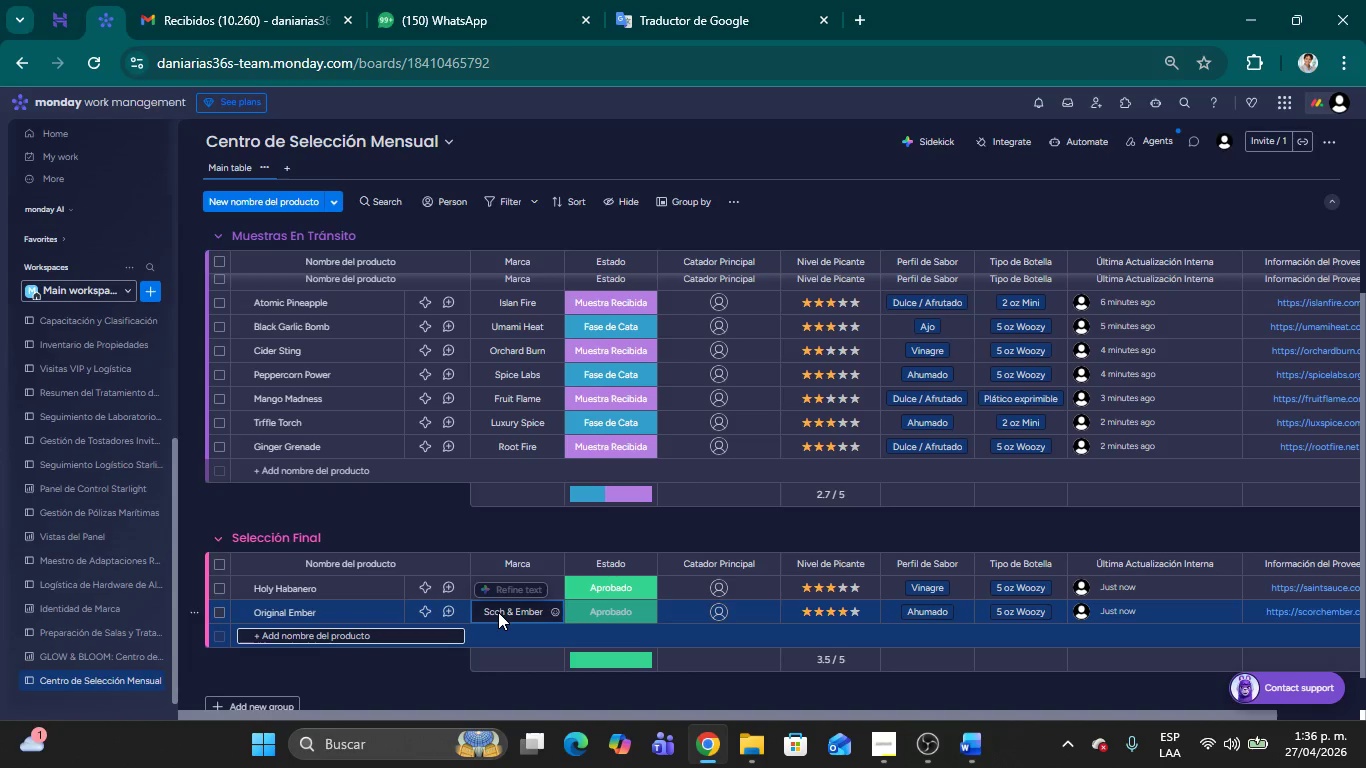 
key(ArrowRight)
 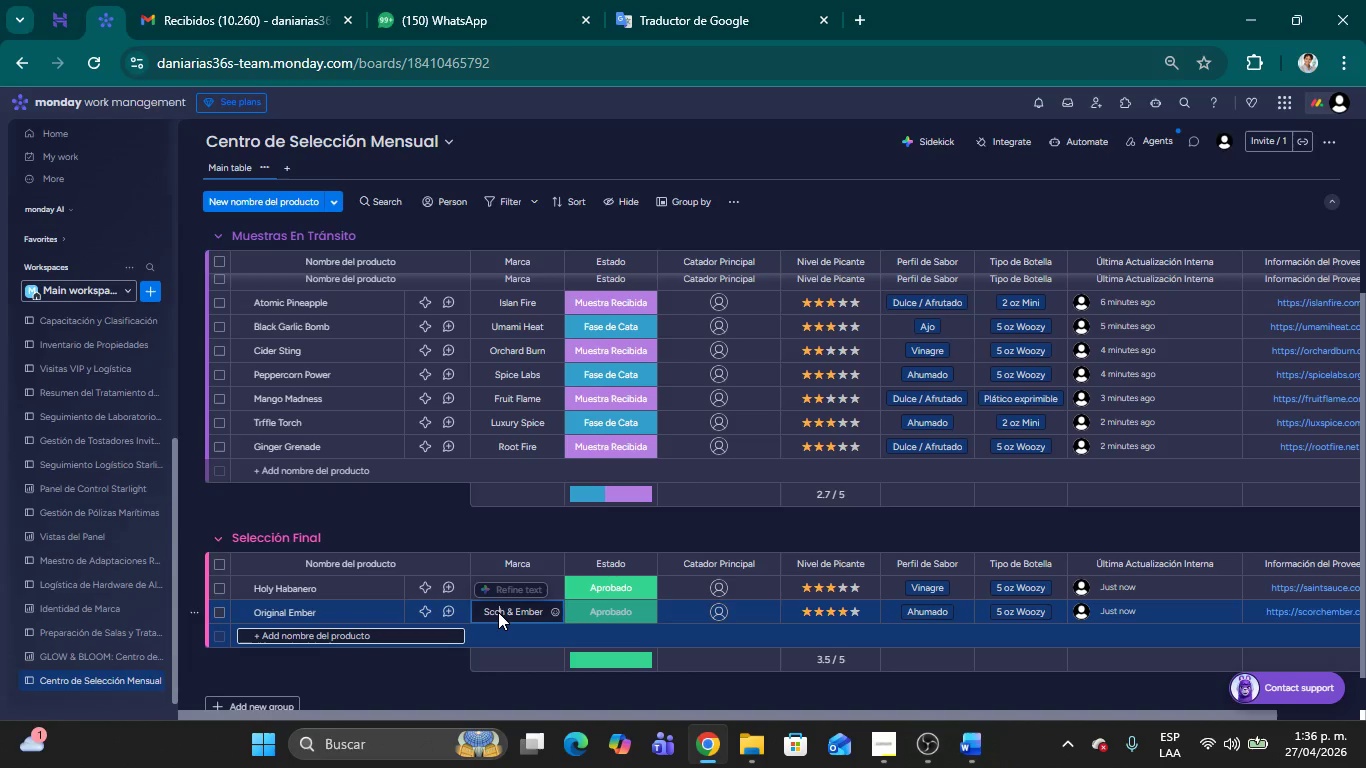 
key(ArrowLeft)
 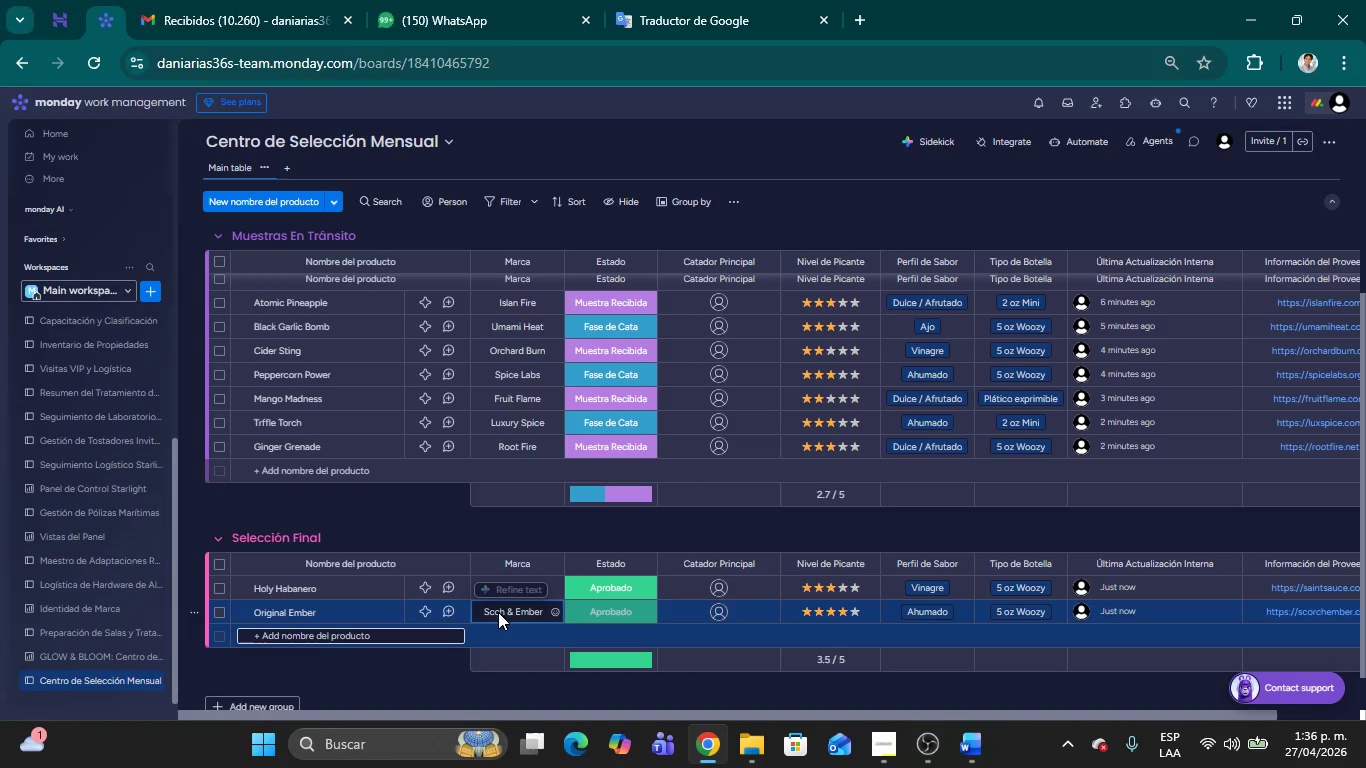 
type(or)
 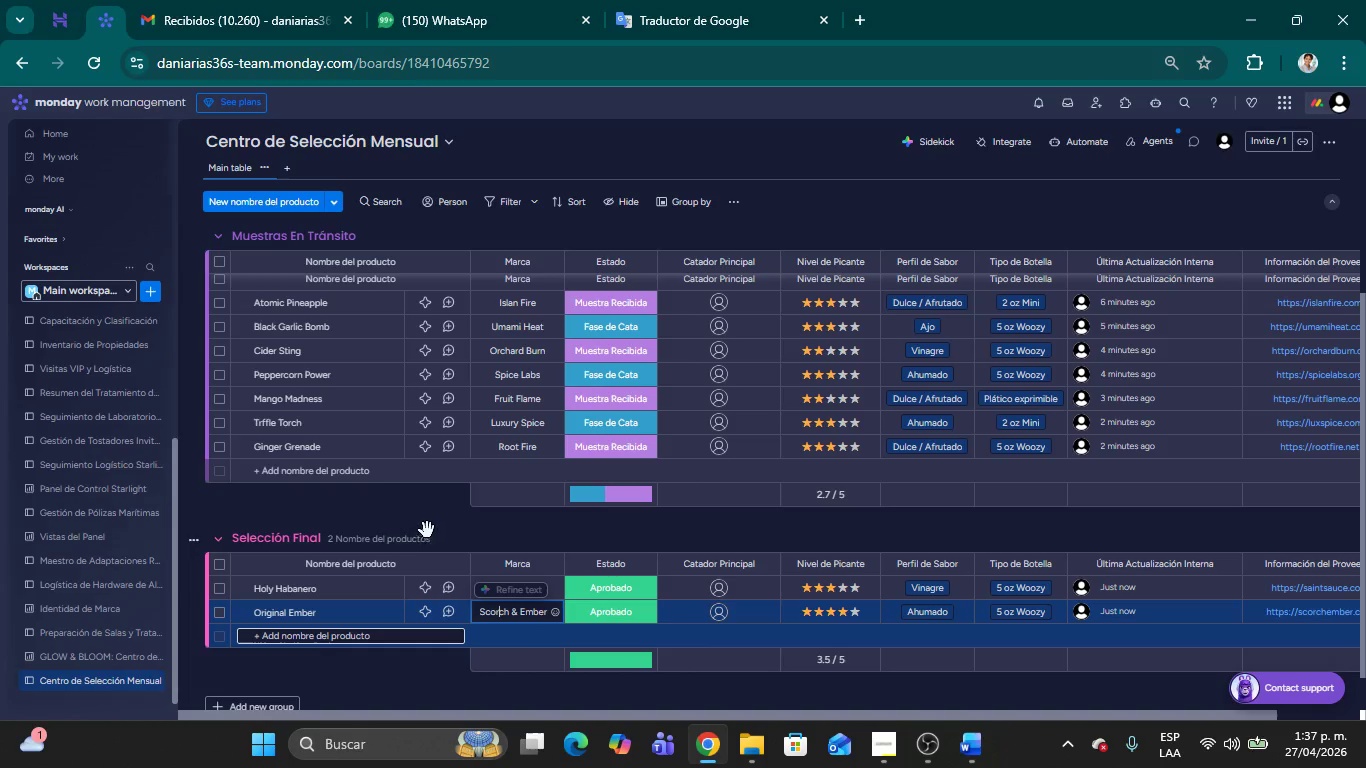 
left_click([373, 634])
 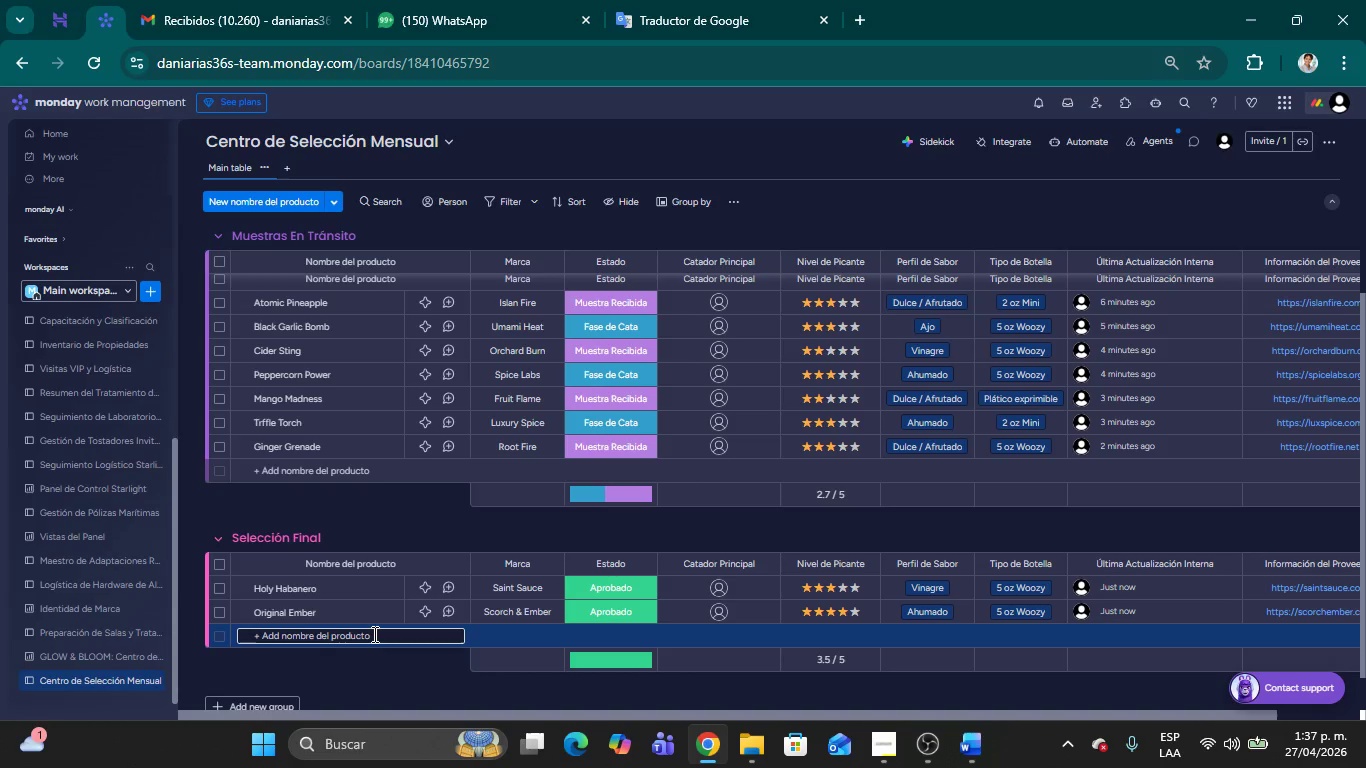 
left_click([373, 634])
 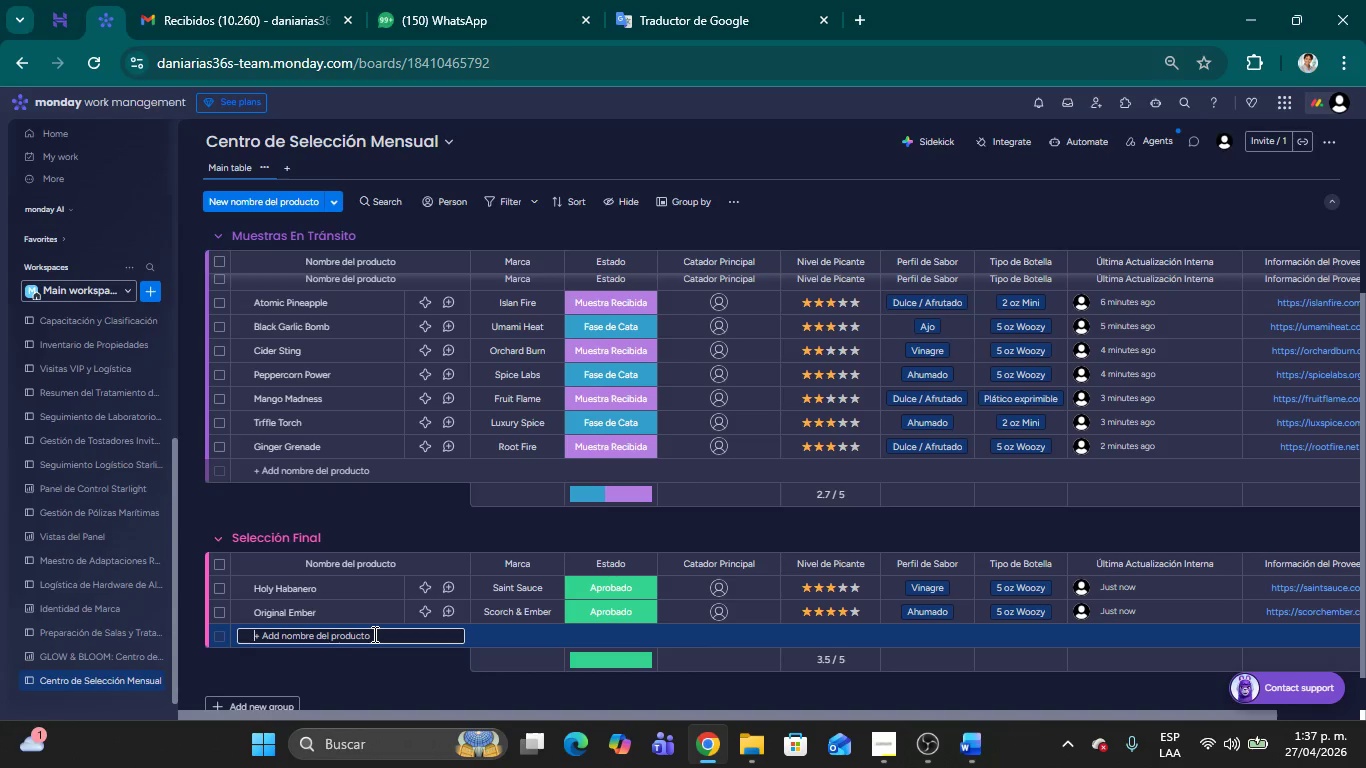 
type(Honey Heat)
 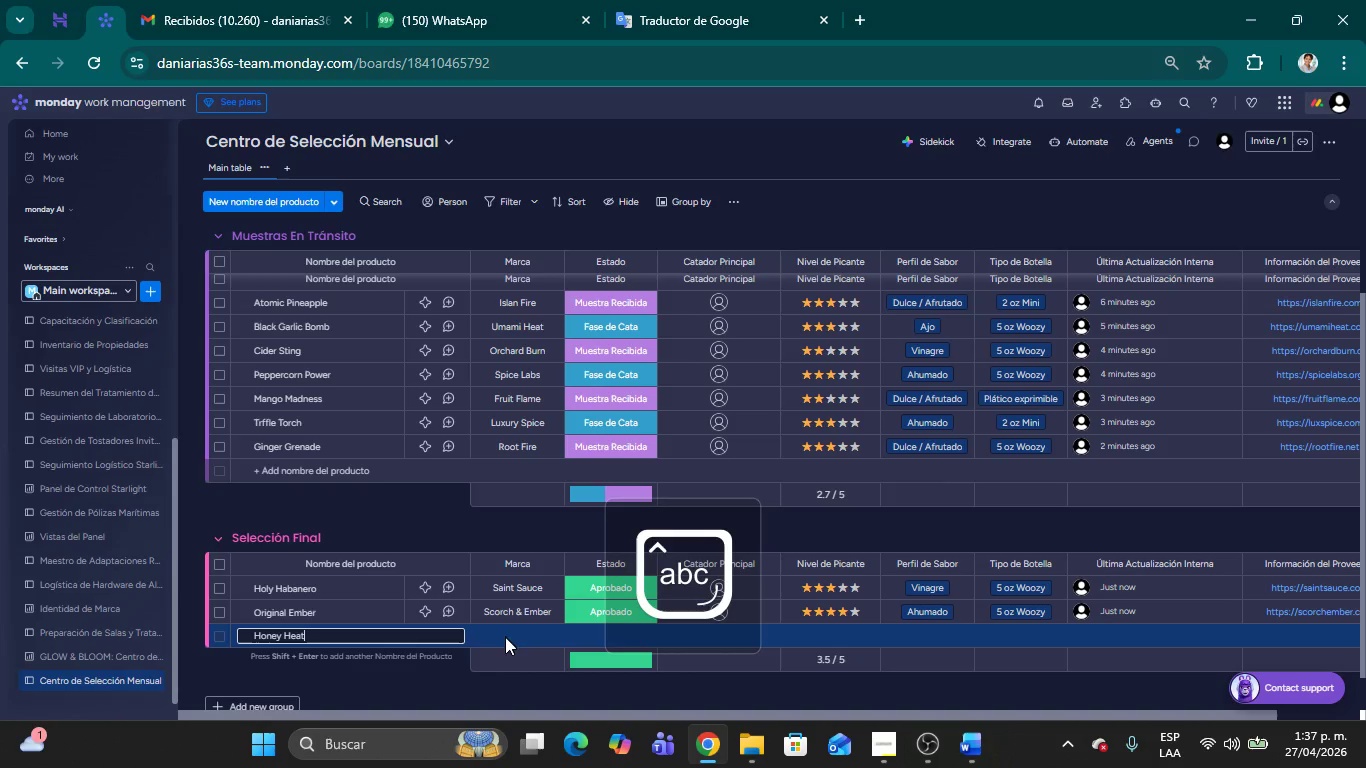 
left_click([505, 638])
 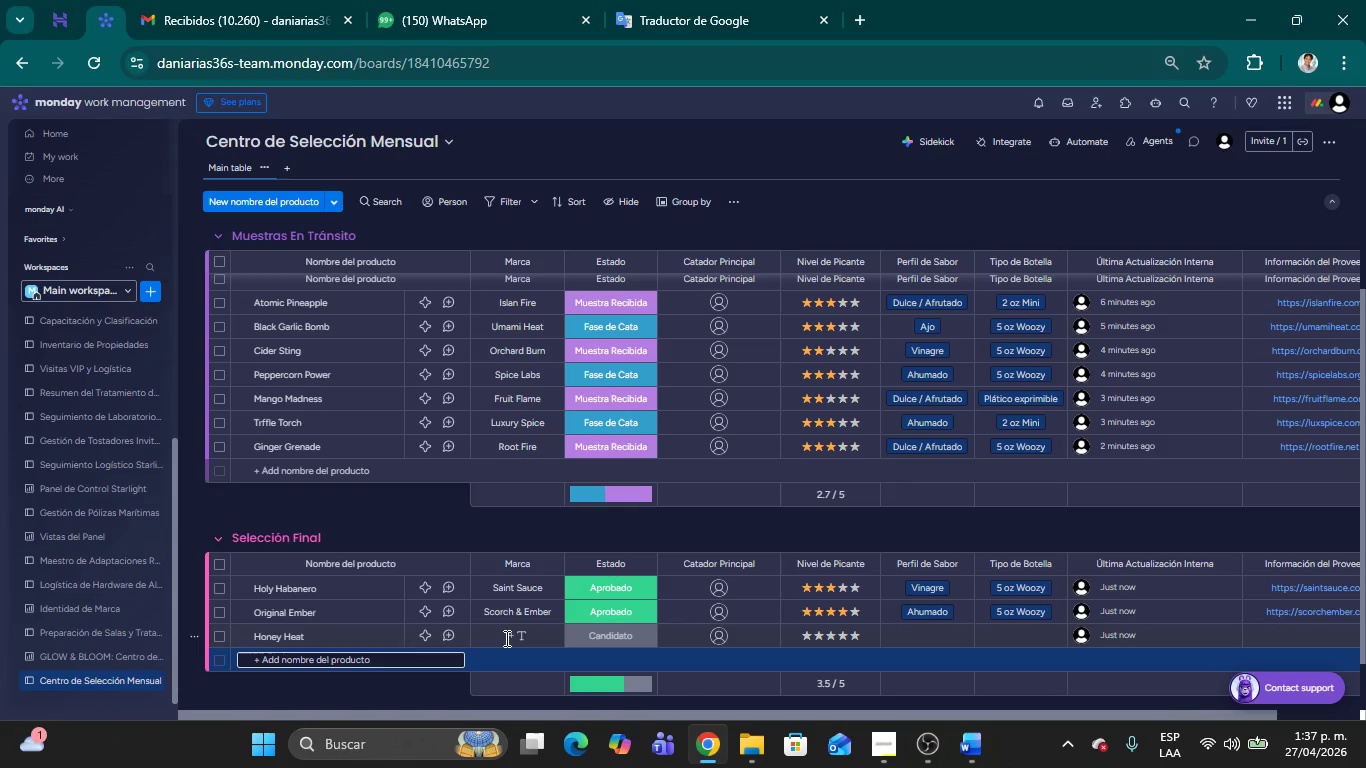 
left_click([505, 638])
 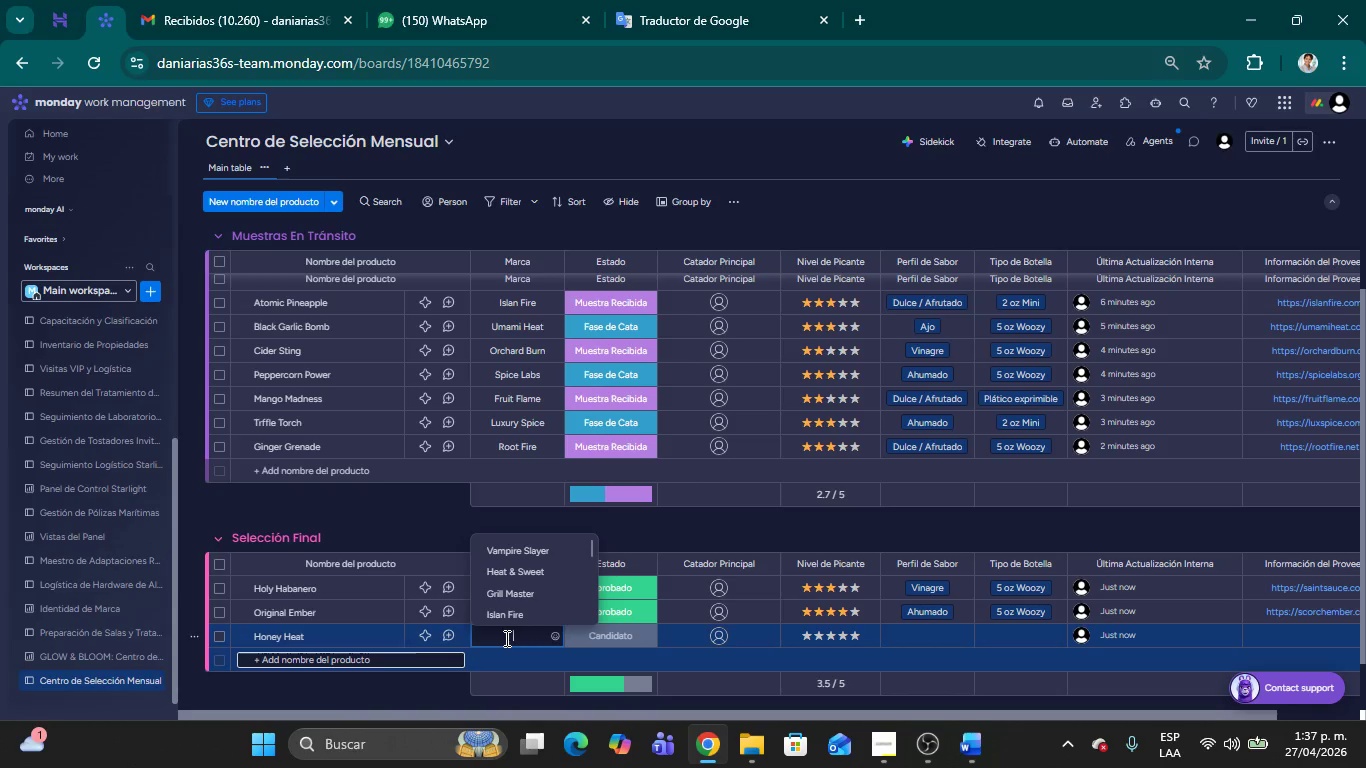 
type(Bee Stung)
 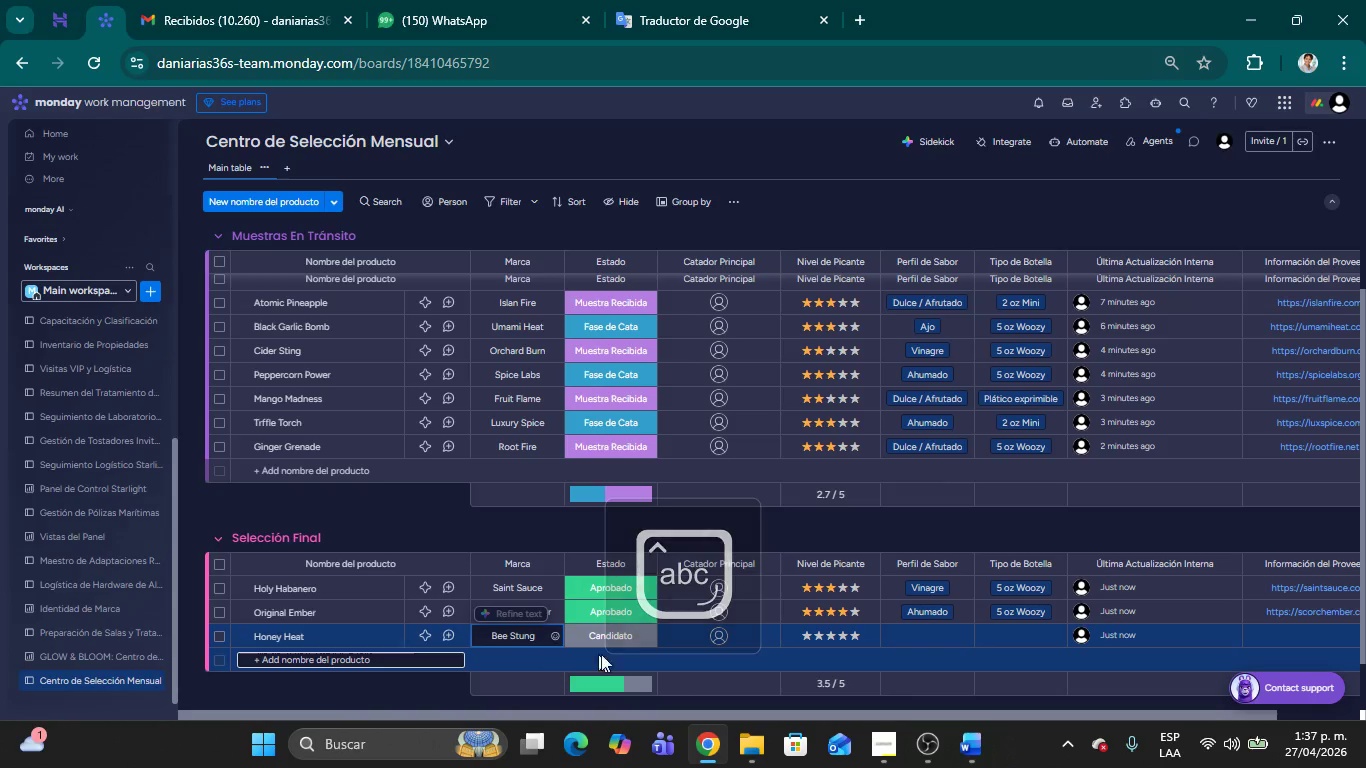 
left_click([598, 634])
 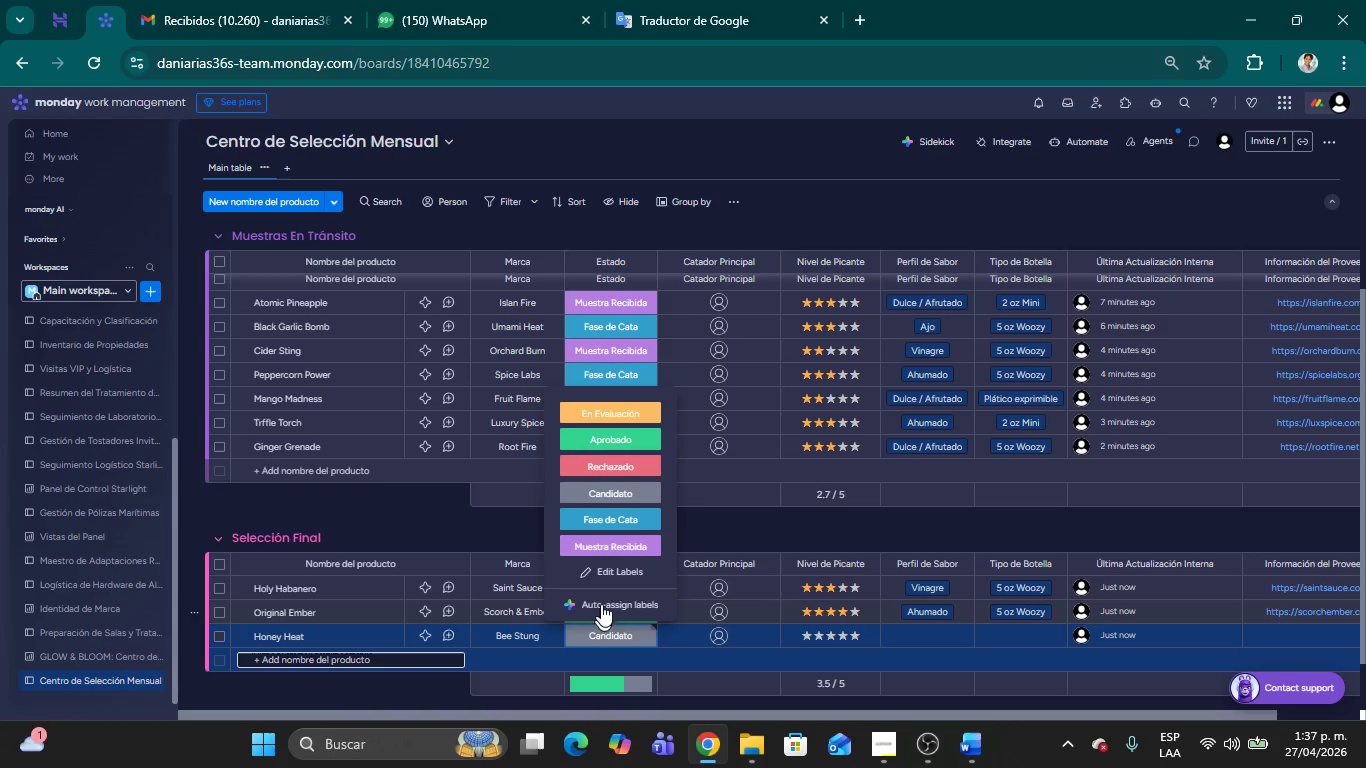 
left_click([607, 437])
 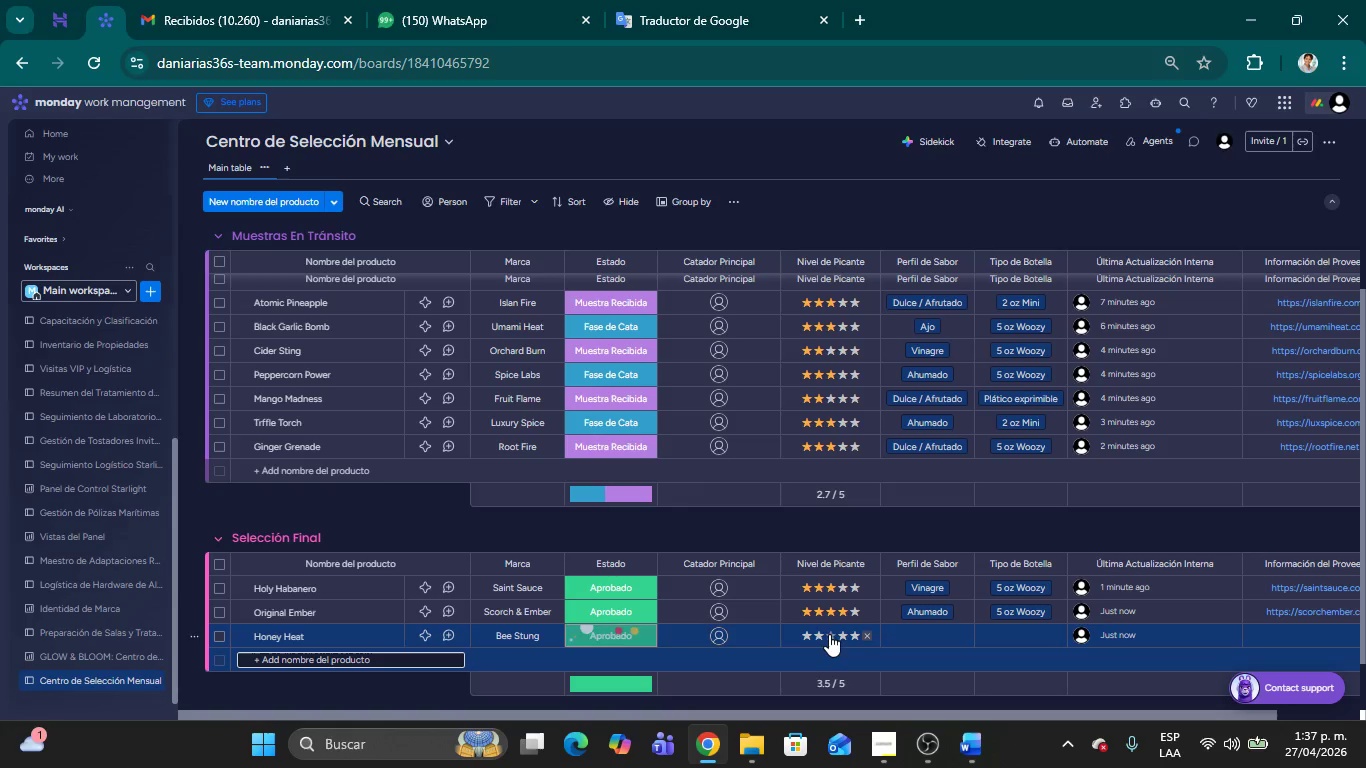 
left_click([818, 635])
 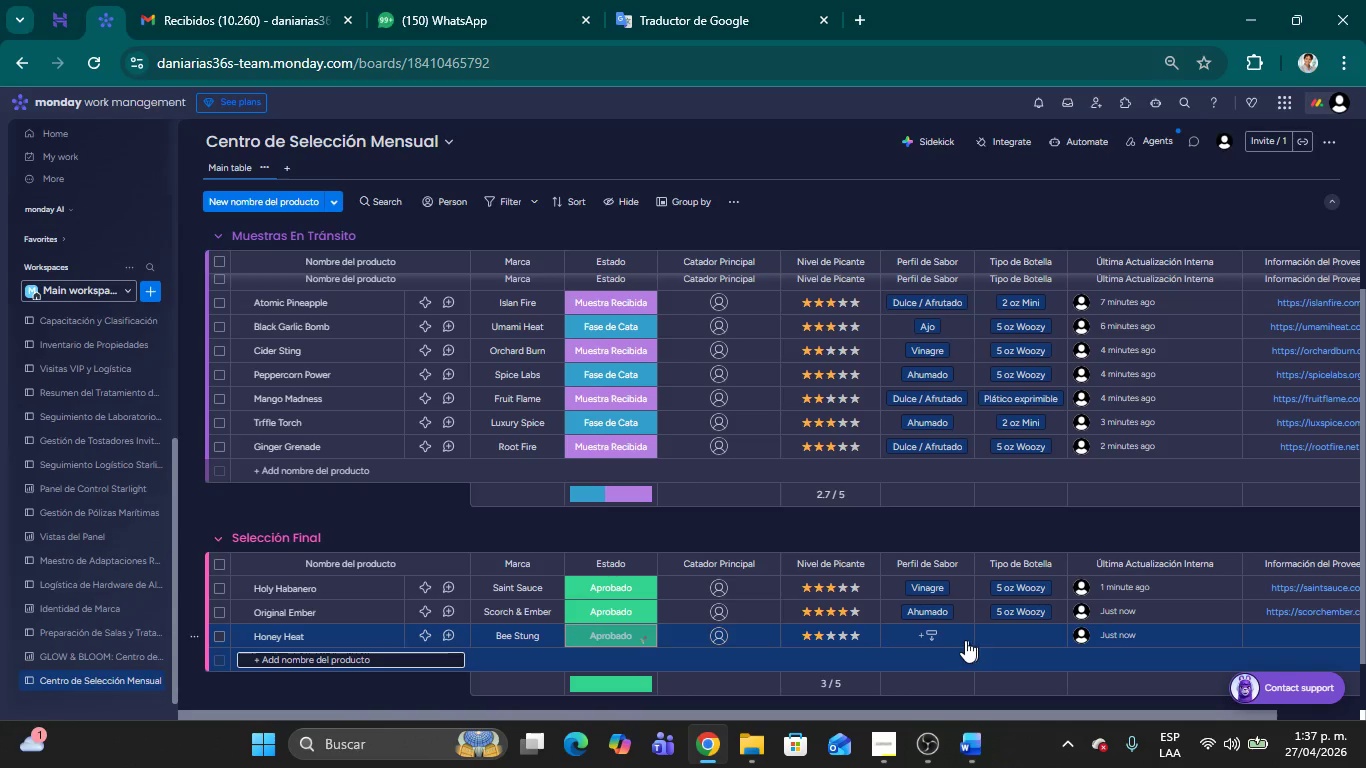 
left_click([947, 638])
 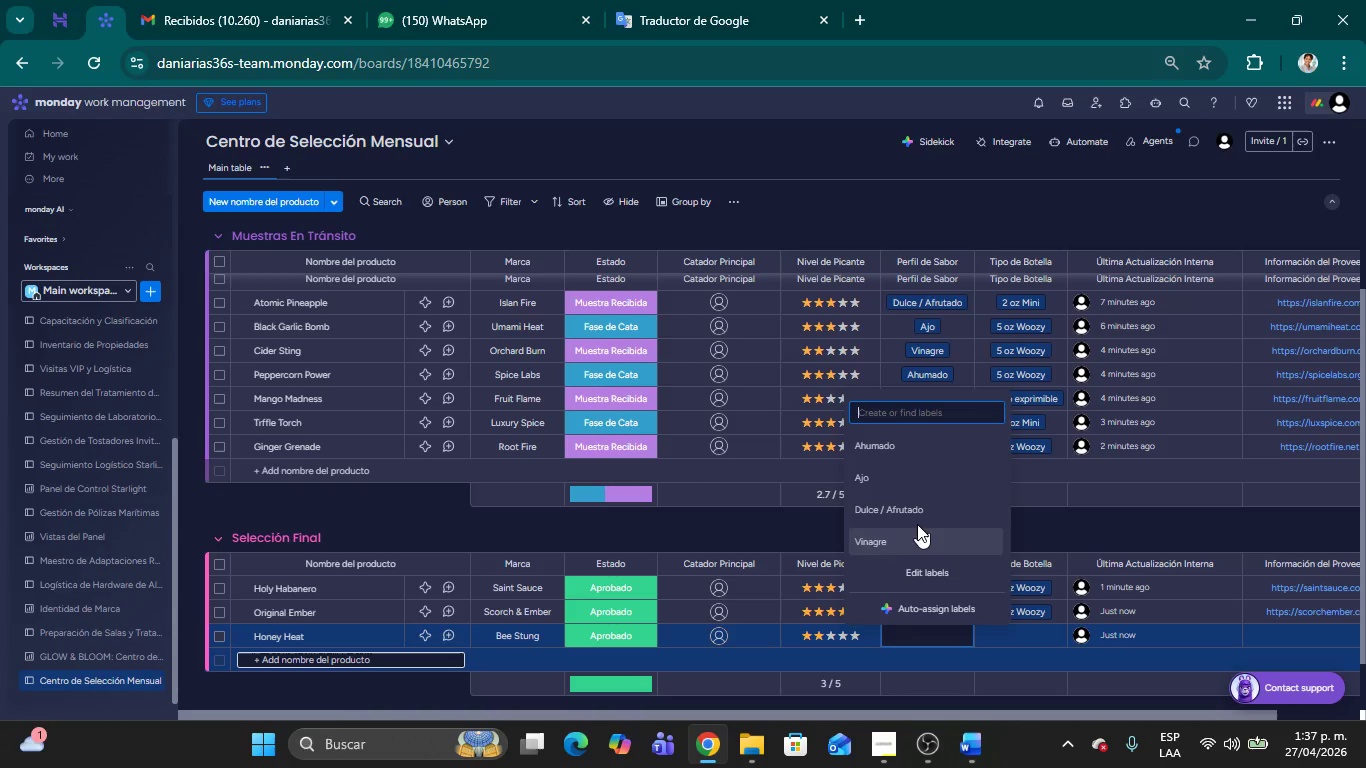 
left_click([909, 512])
 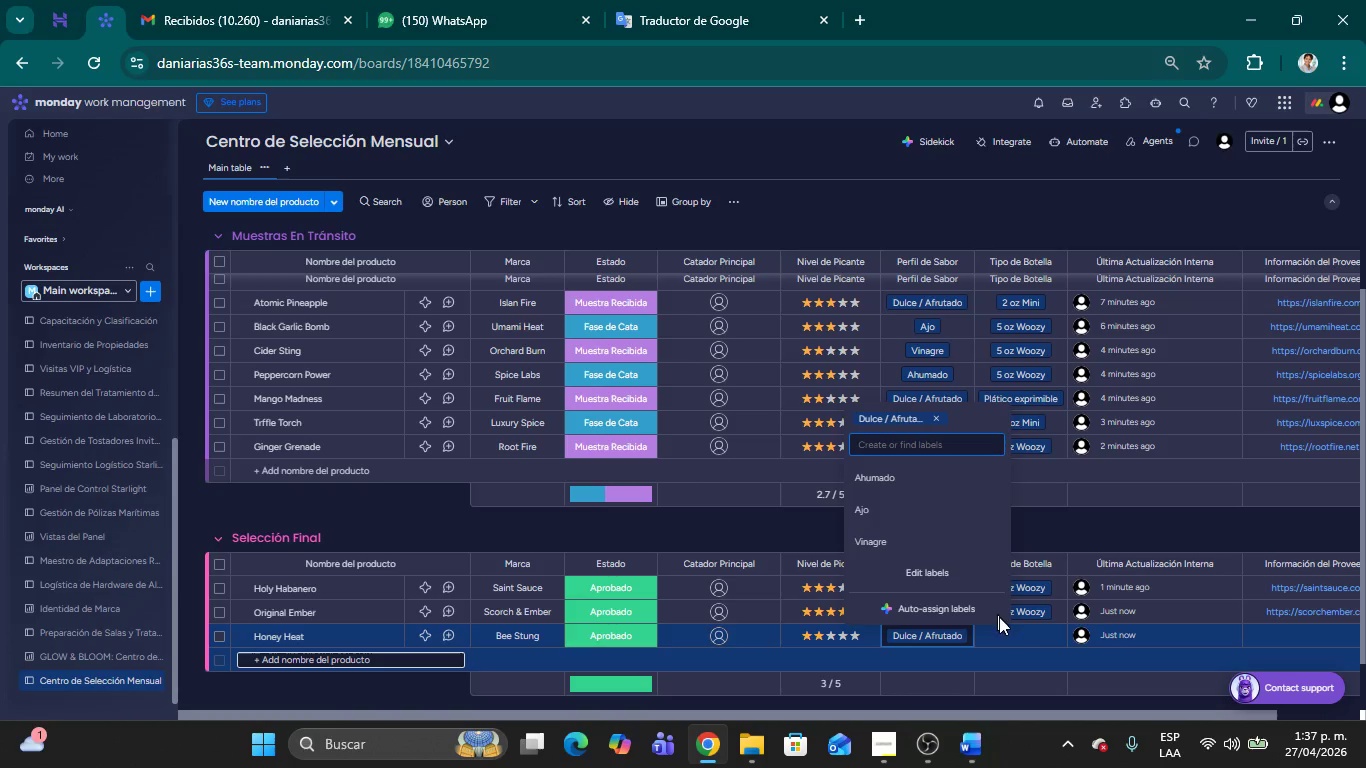 
left_click([1006, 634])
 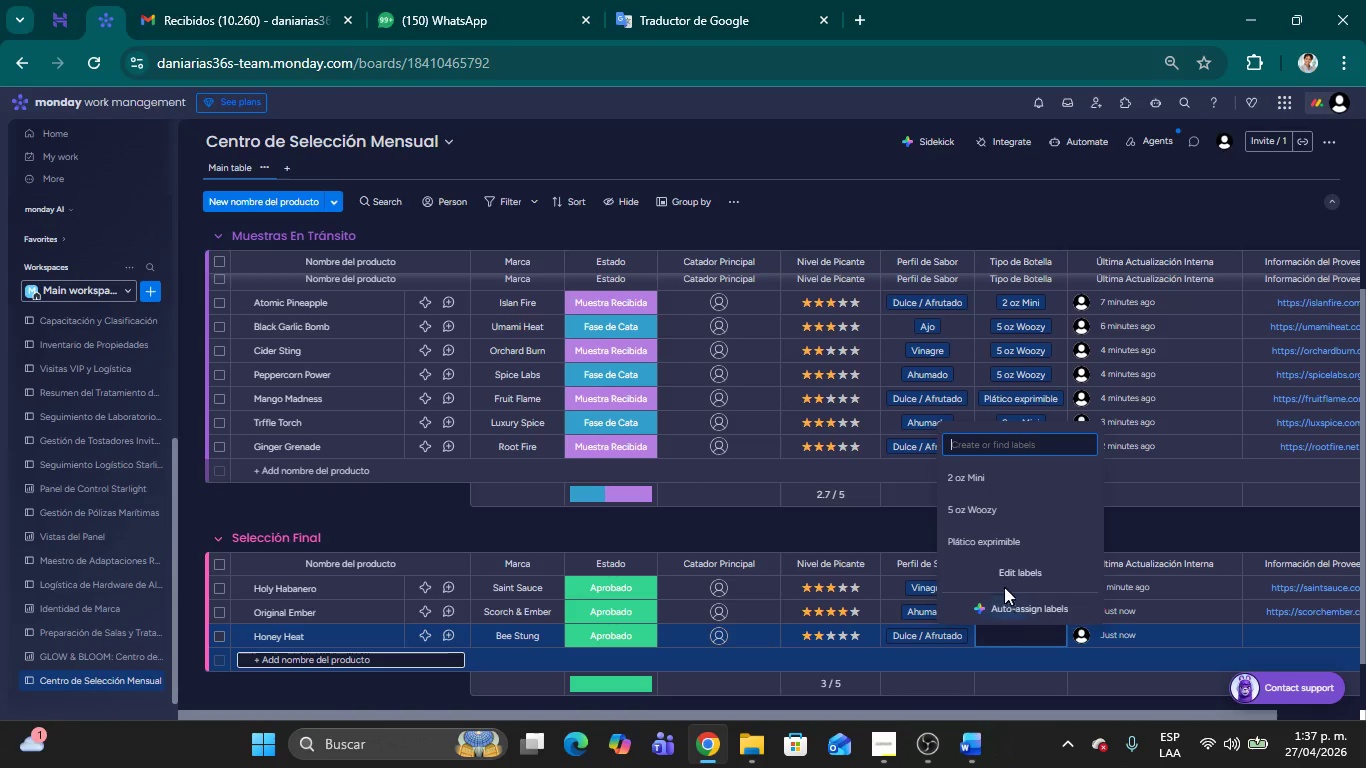 
left_click([969, 542])
 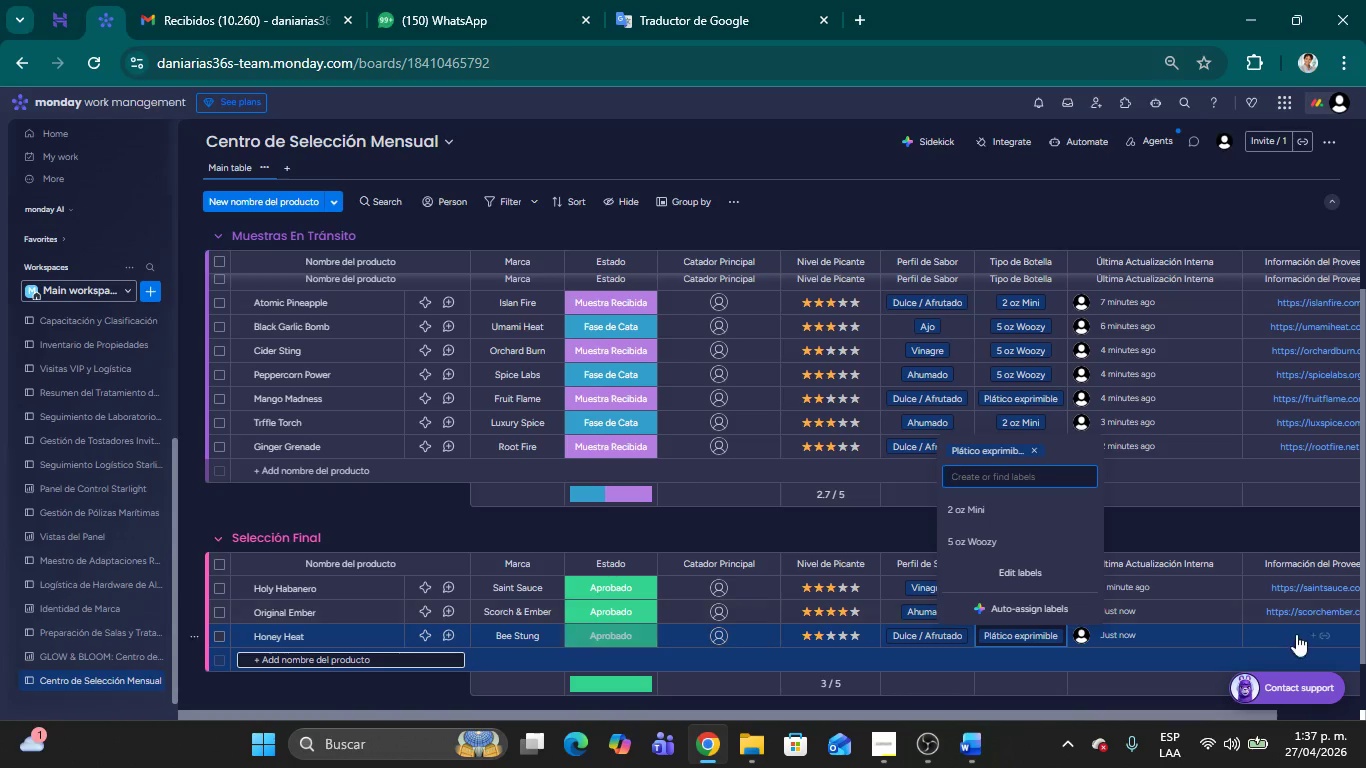 
left_click([1296, 633])
 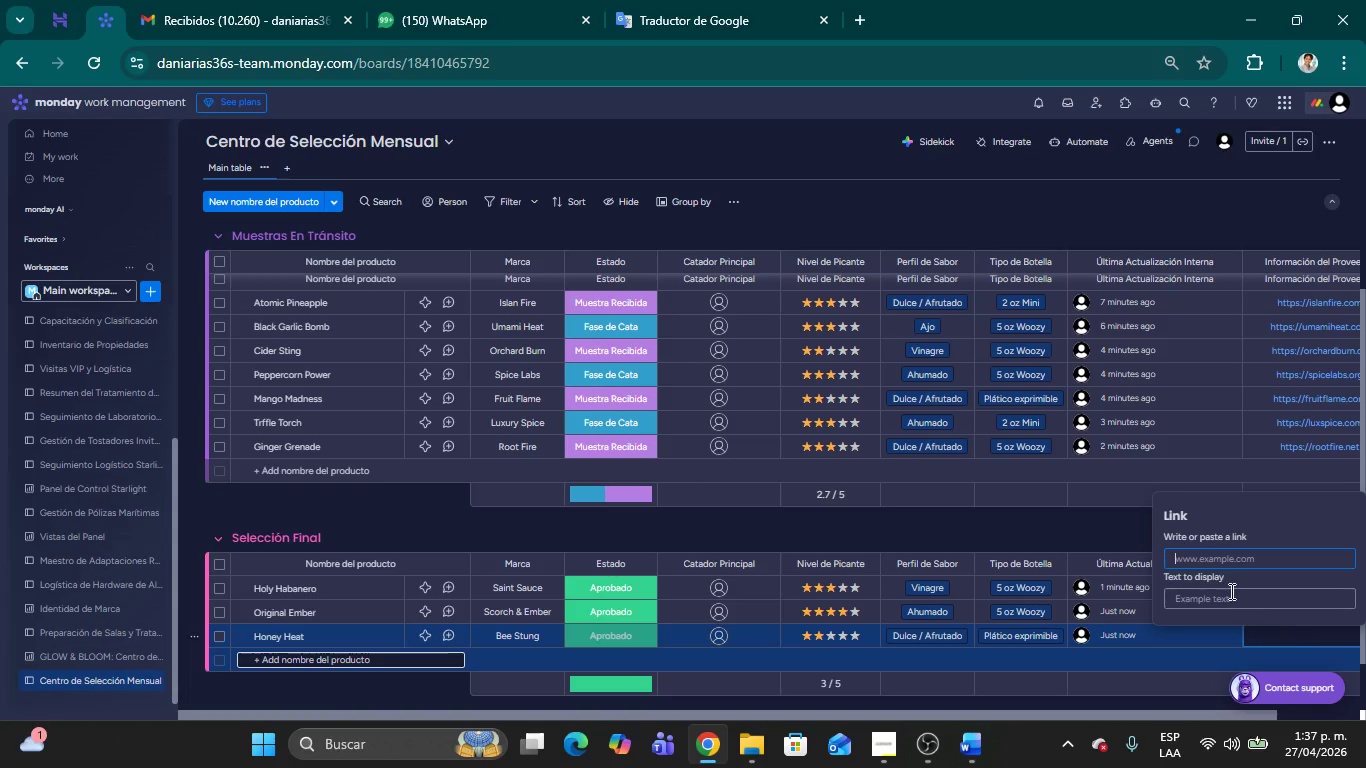 
type(beeStung.com)
 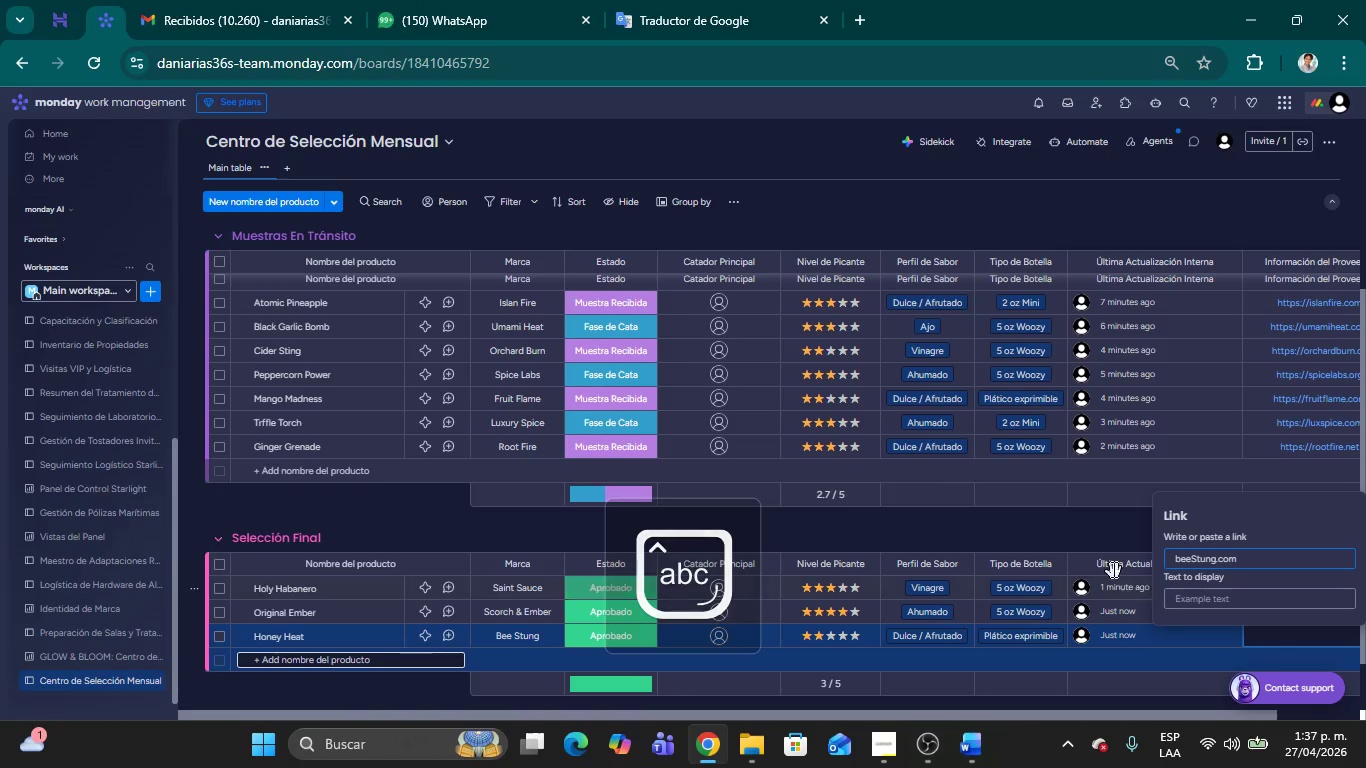 
left_click([1070, 527])
 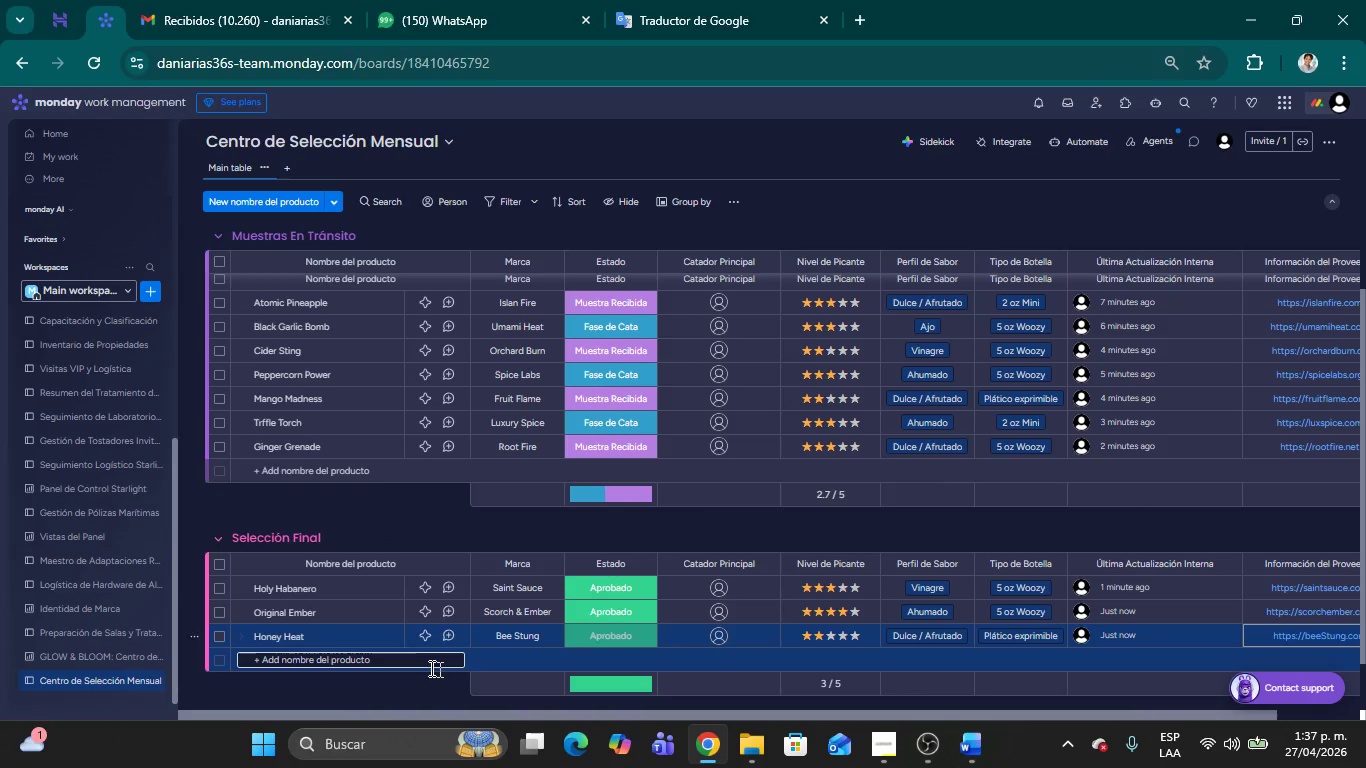 
left_click([345, 663])
 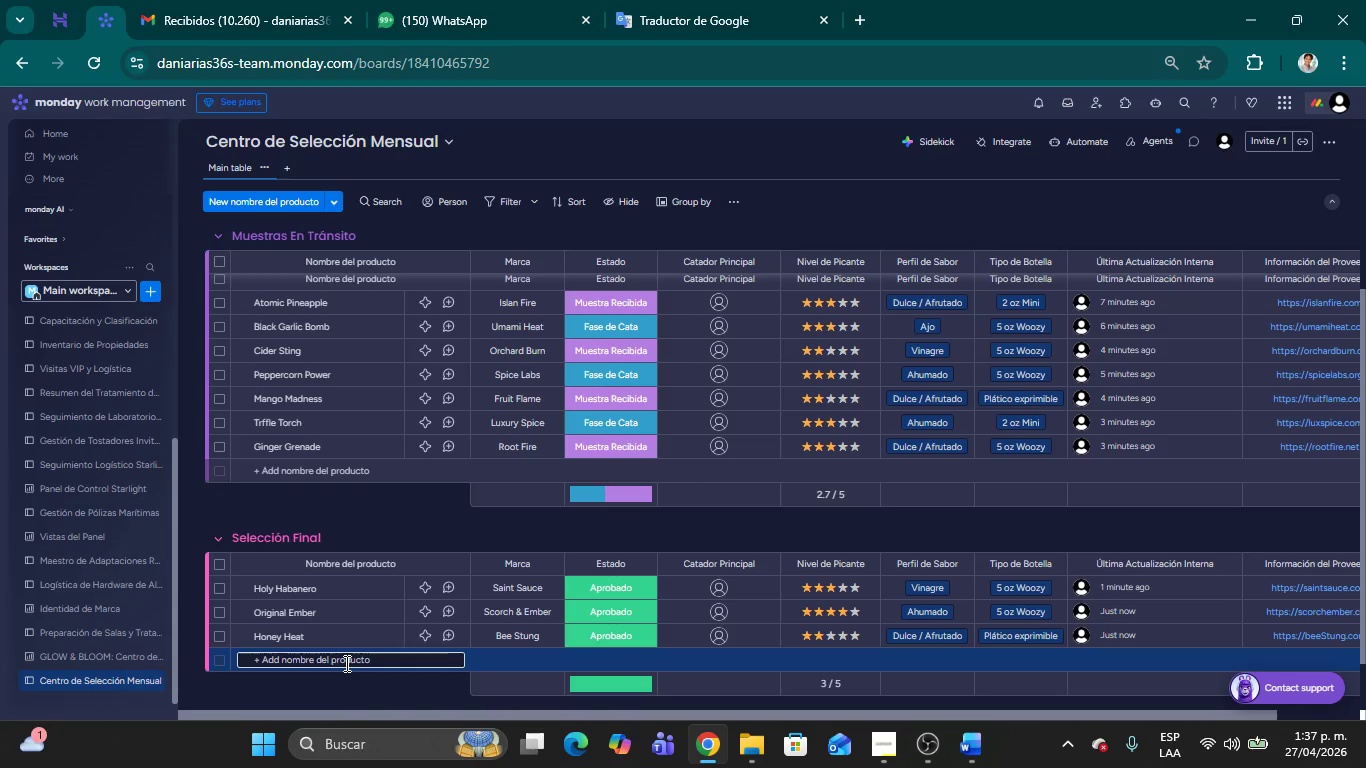 
wait(9.45)
 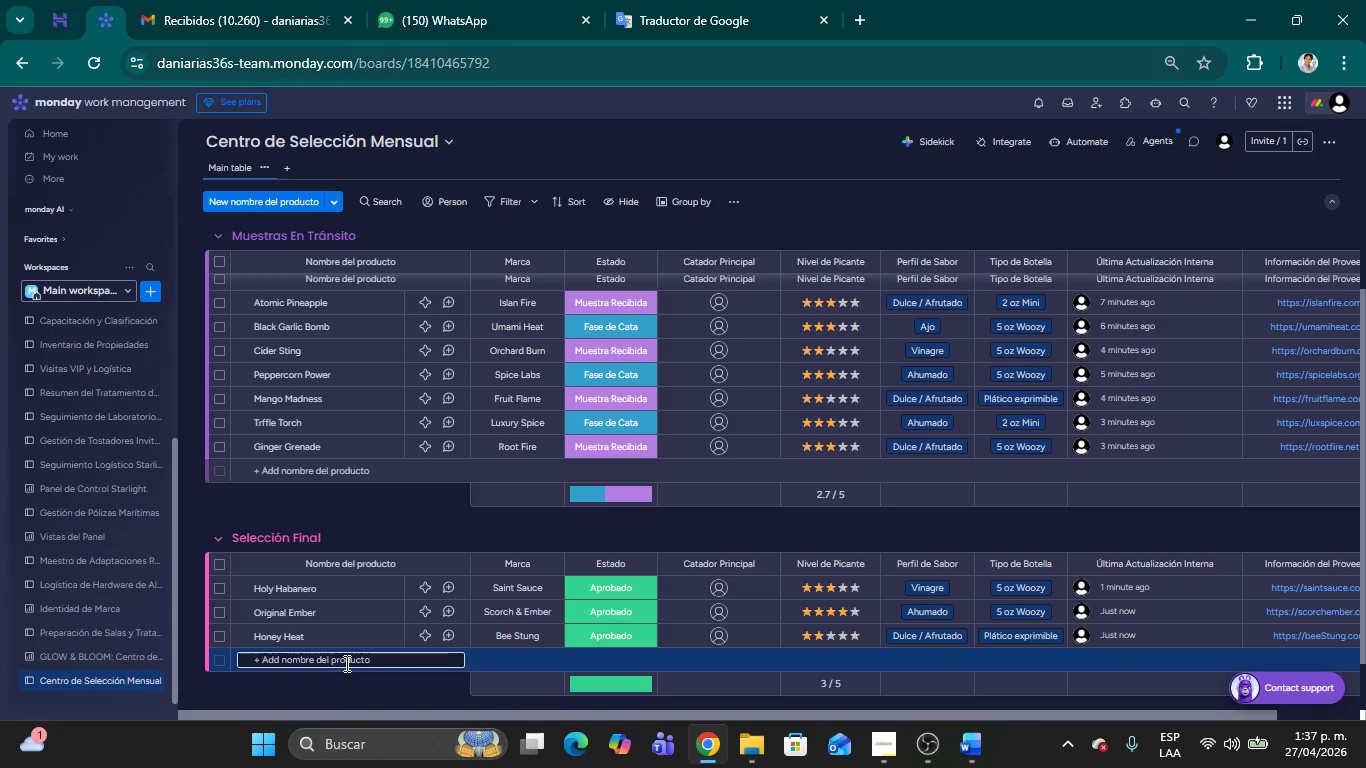 
type(Alium Fire)
 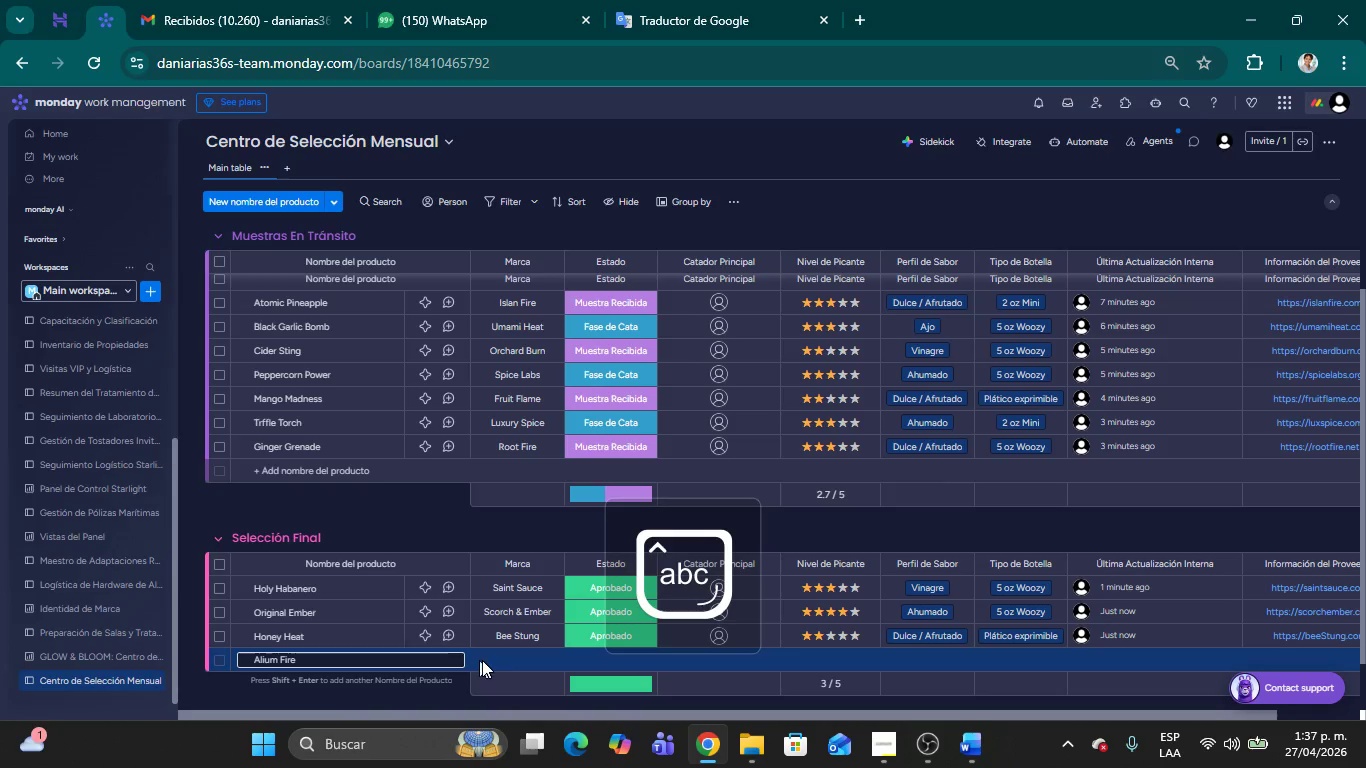 
left_click([495, 658])
 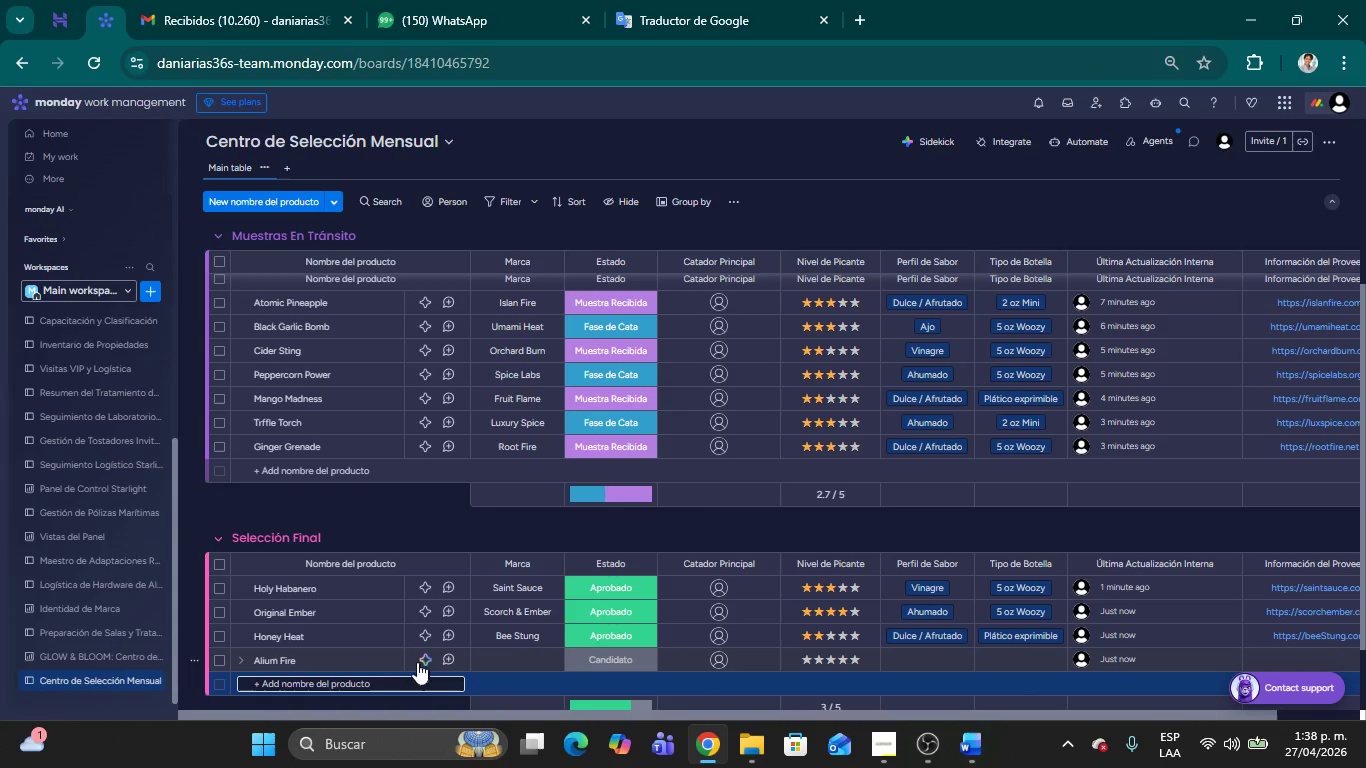 
left_click([299, 664])
 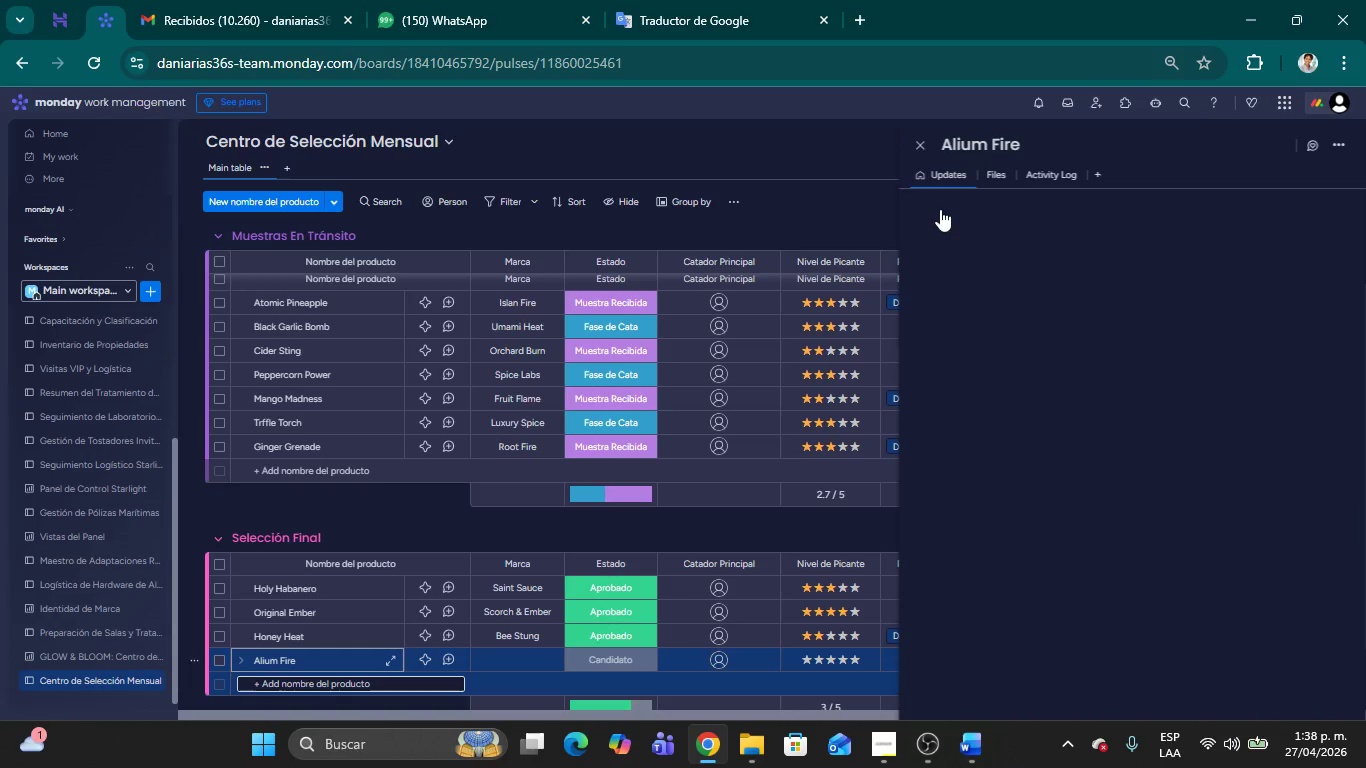 
left_click([917, 141])
 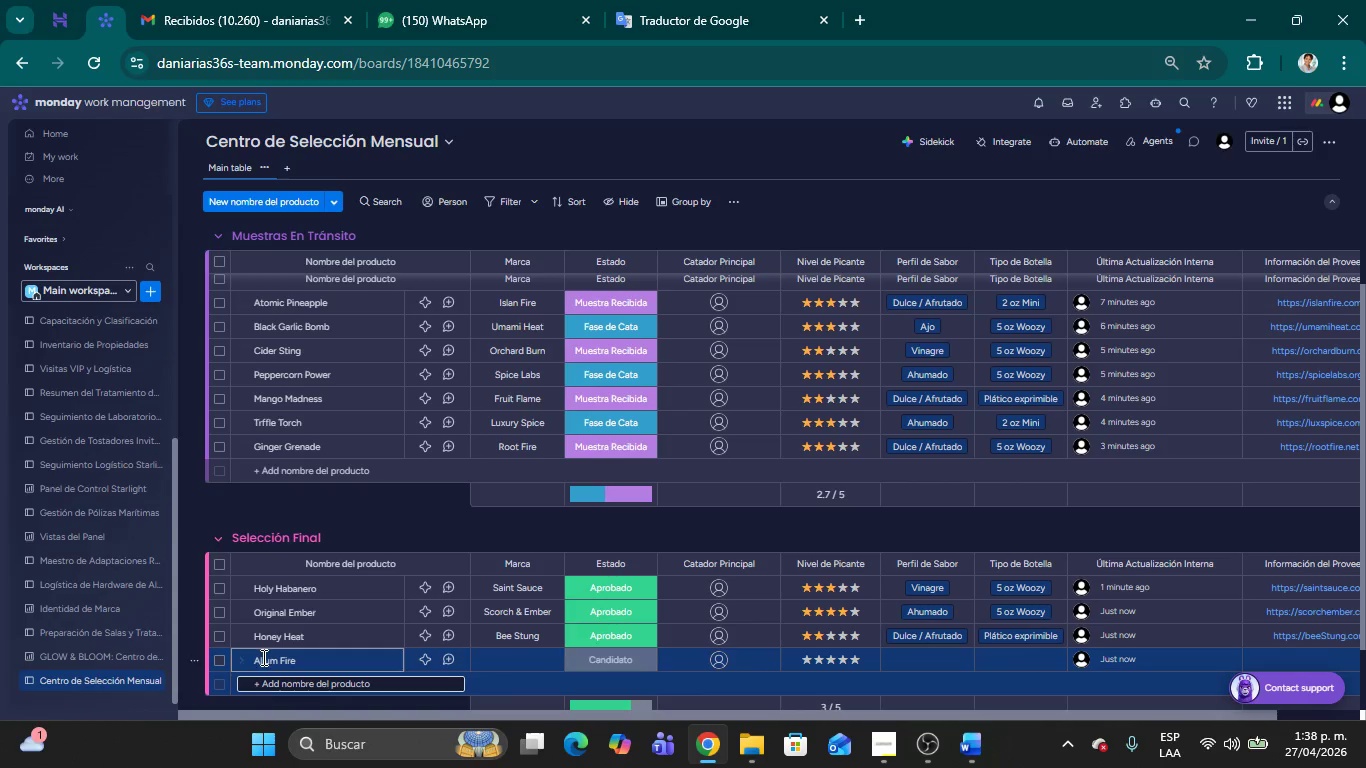 
double_click([262, 662])
 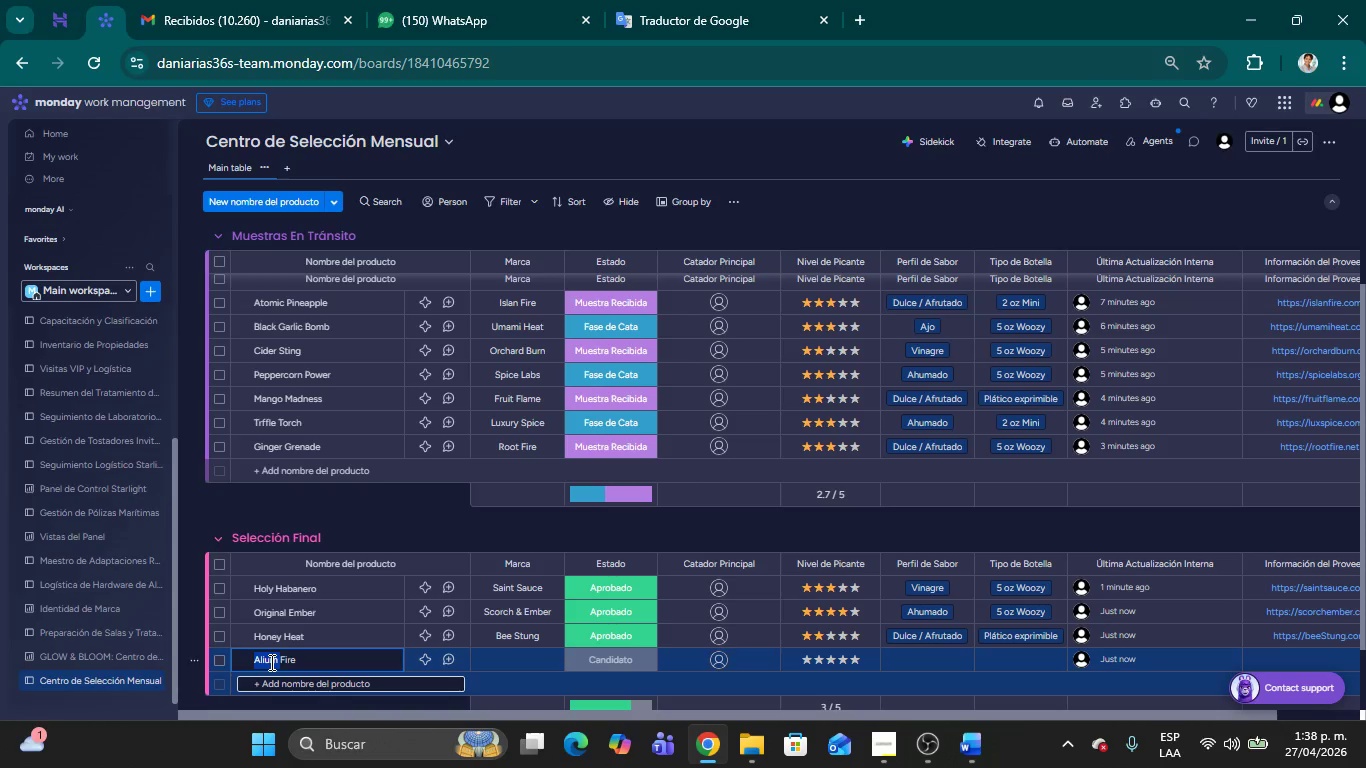 
key(Backspace)
 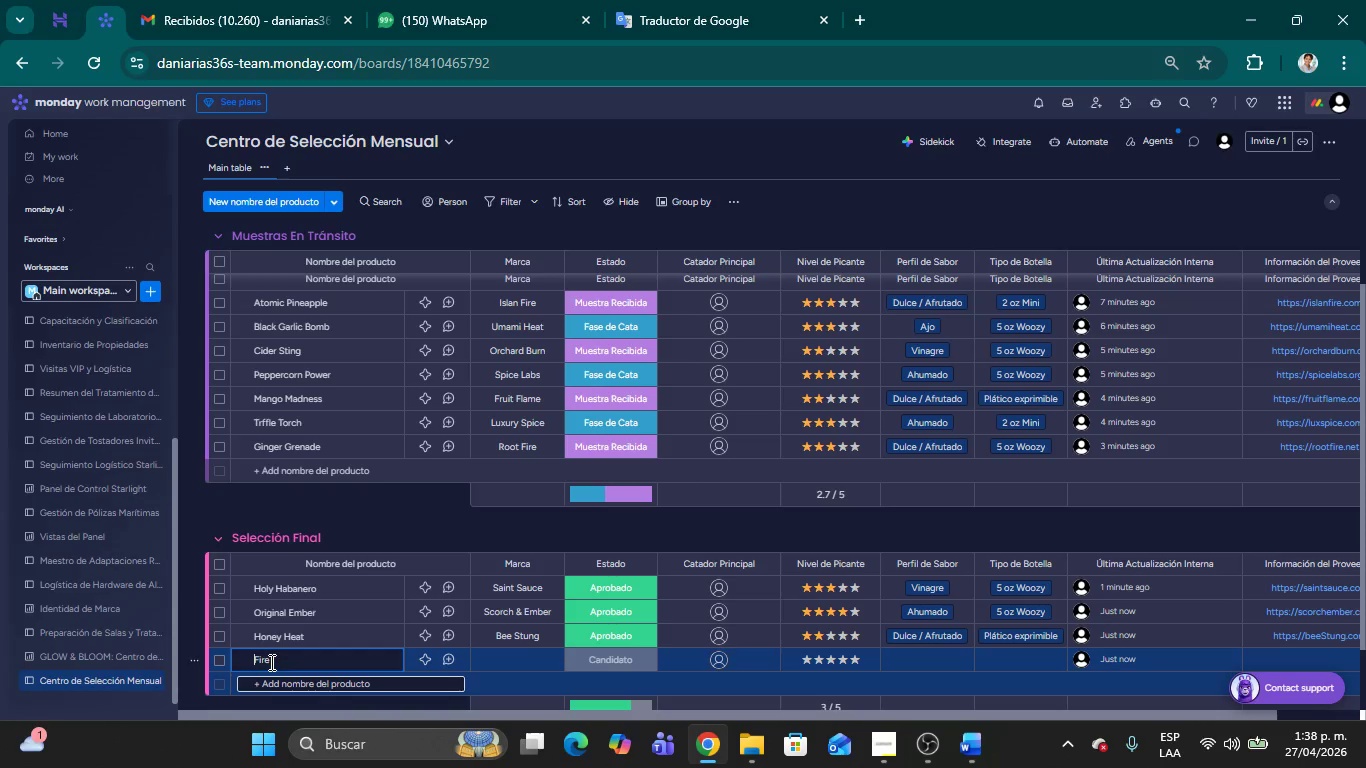 
key(Delete)
 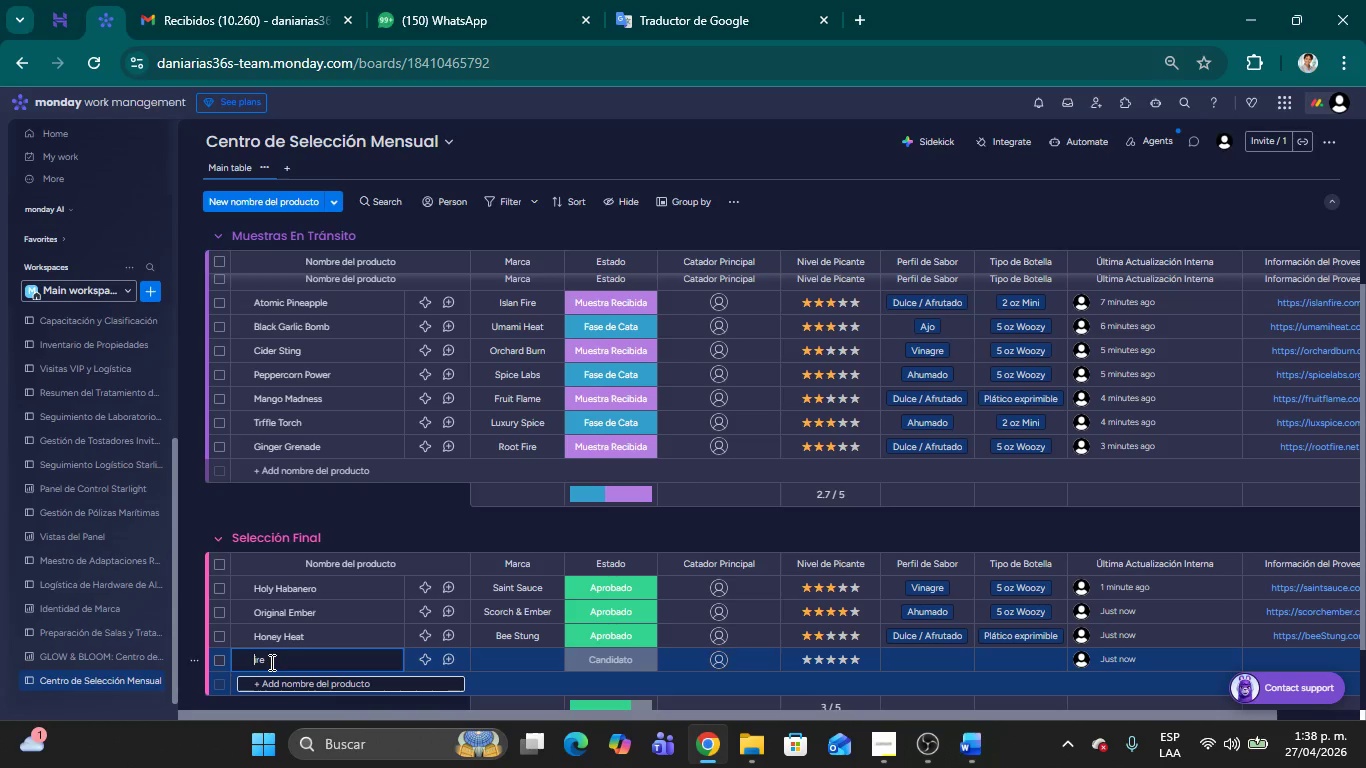 
key(Delete)
 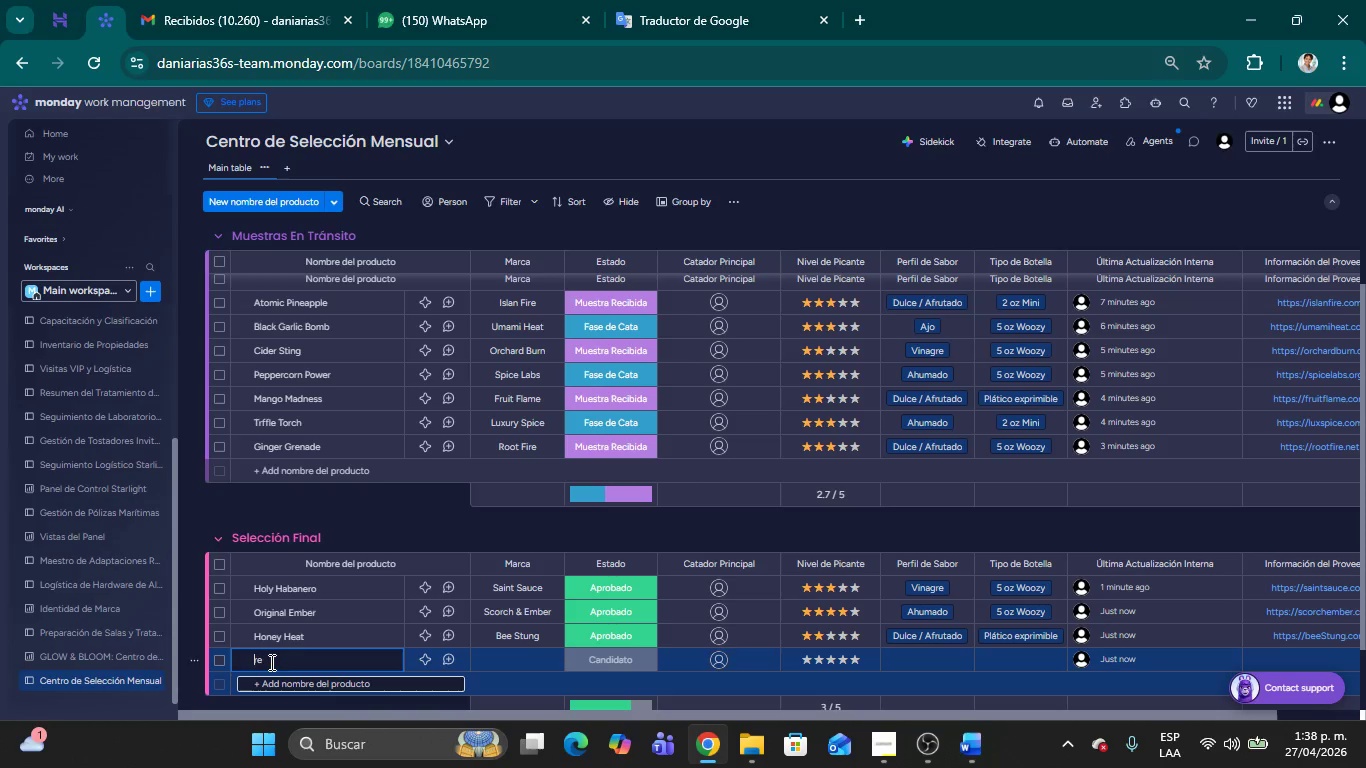 
key(Delete)
 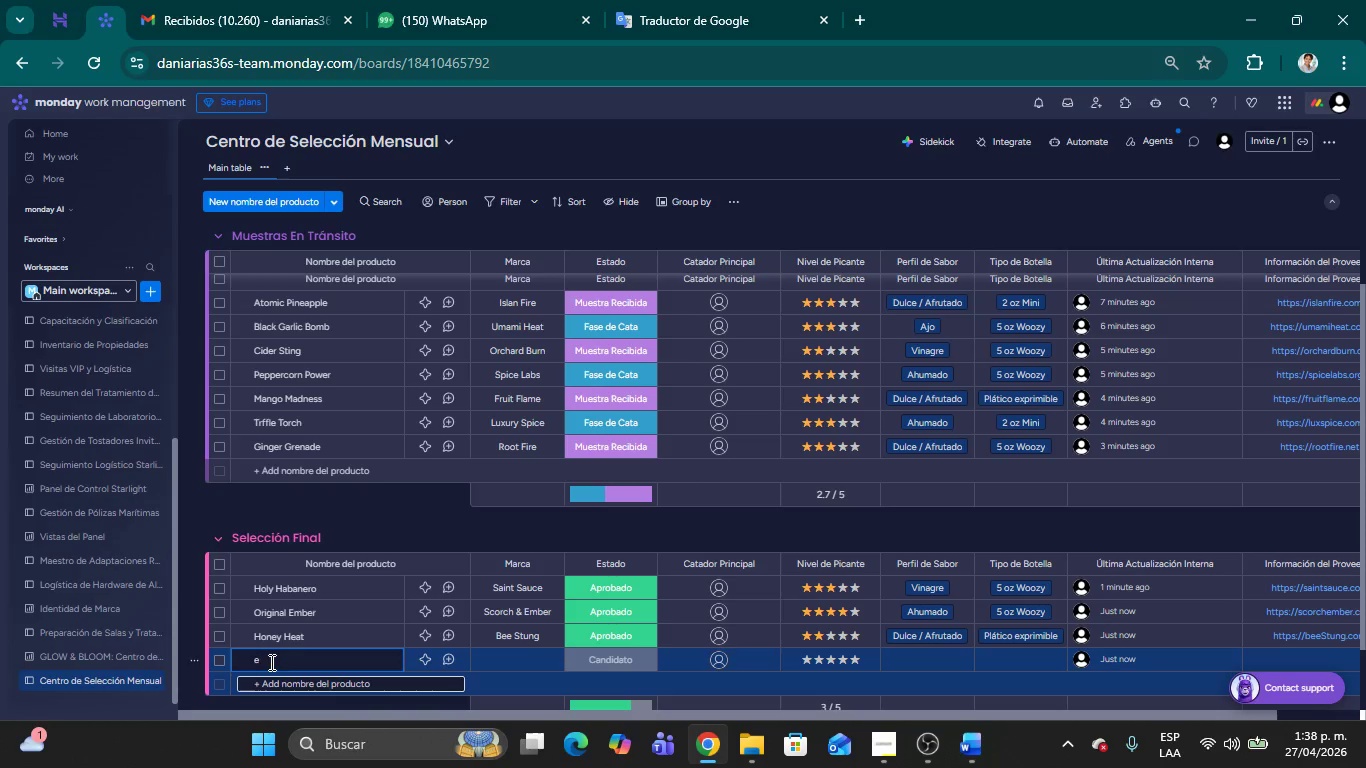 
key(Delete)
 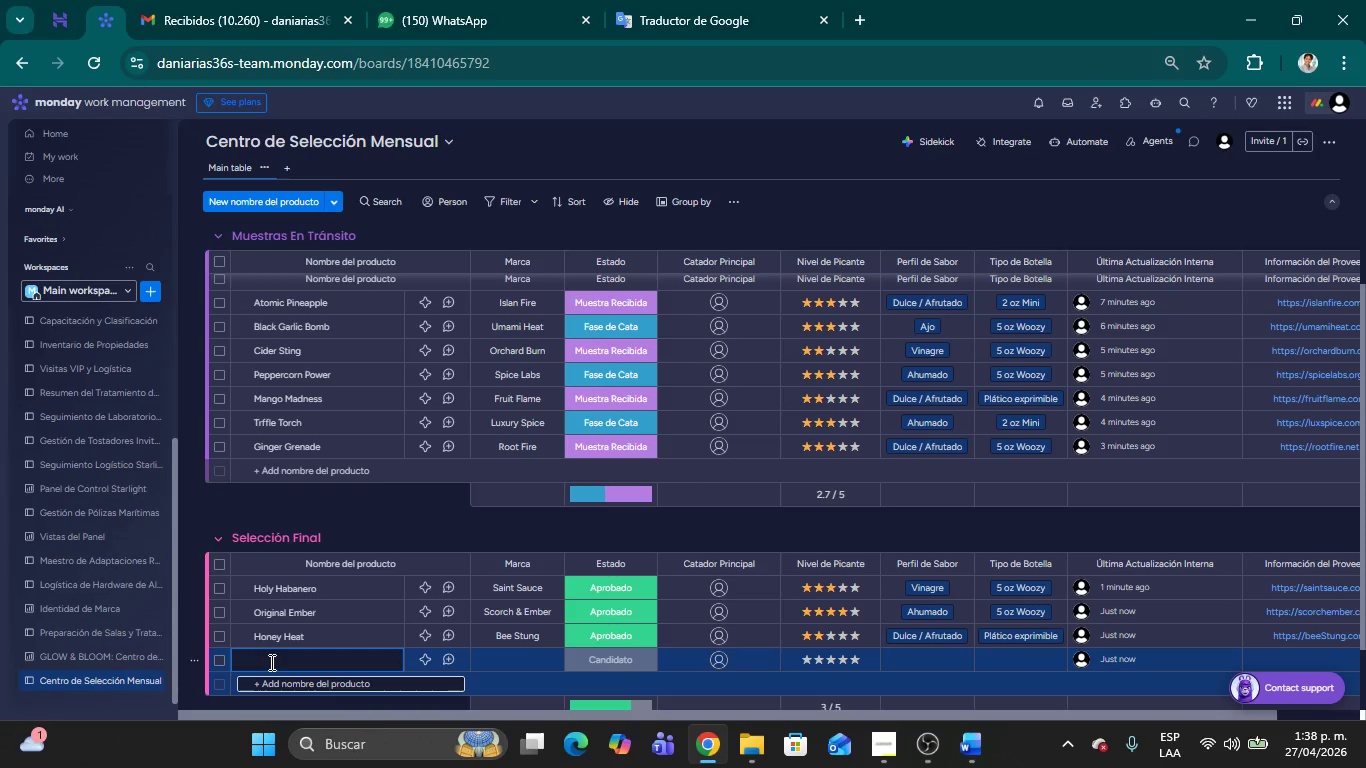 
key(Delete)
 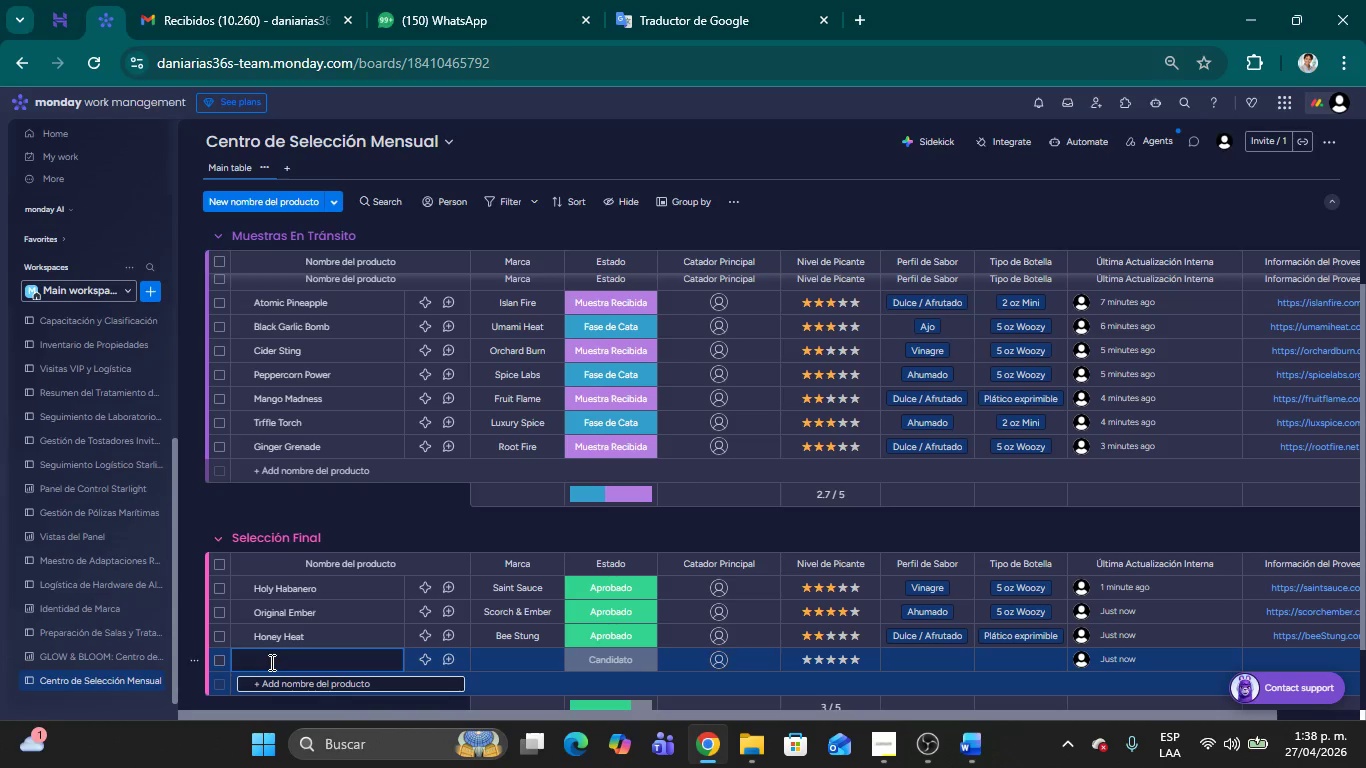 
key(Delete)
 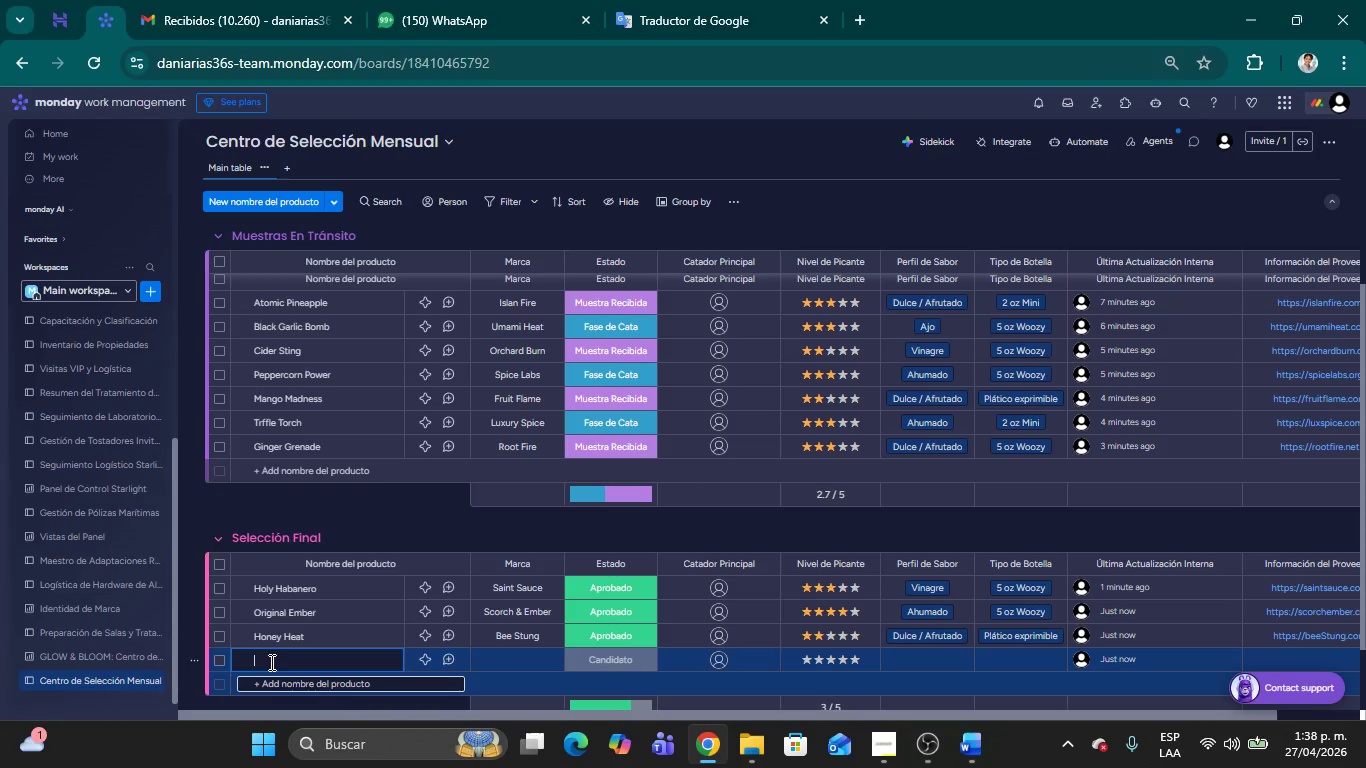 
type(Garlic Overload)
 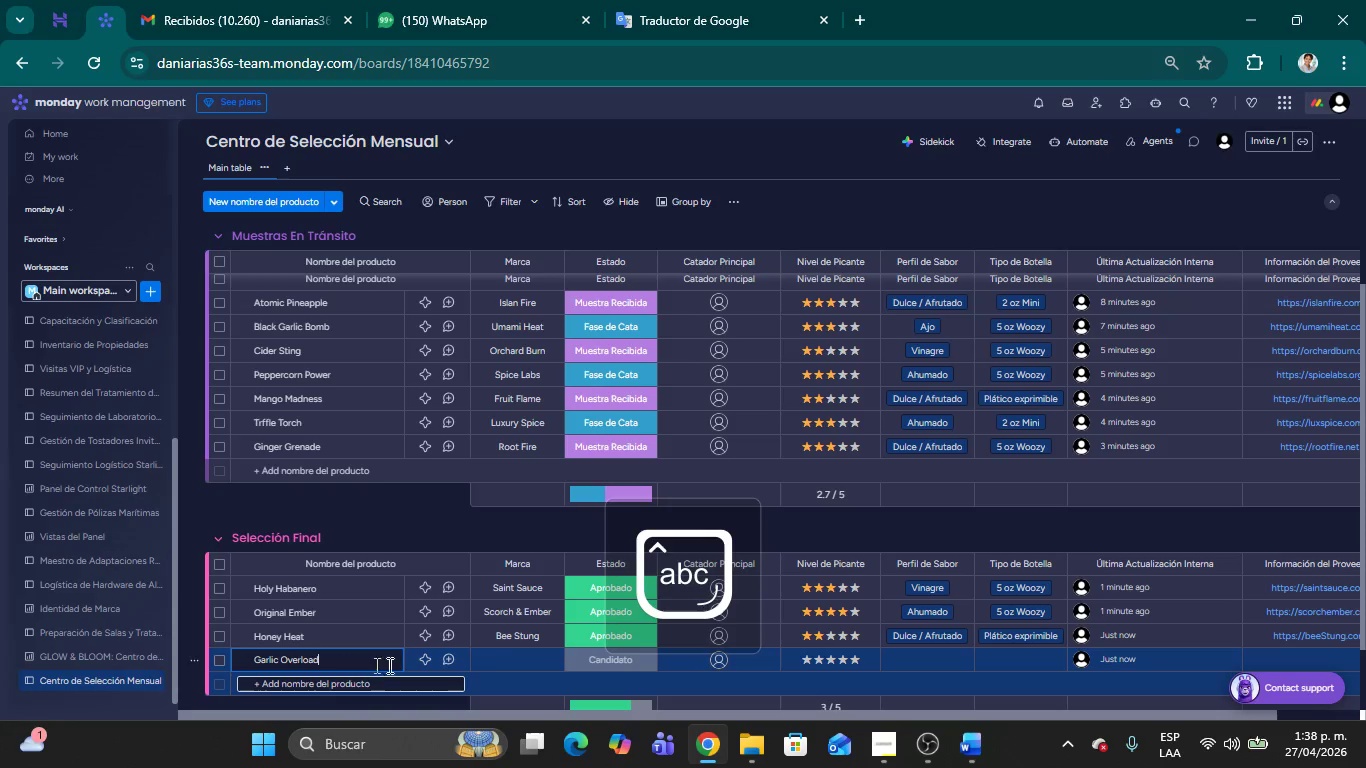 
left_click([506, 659])
 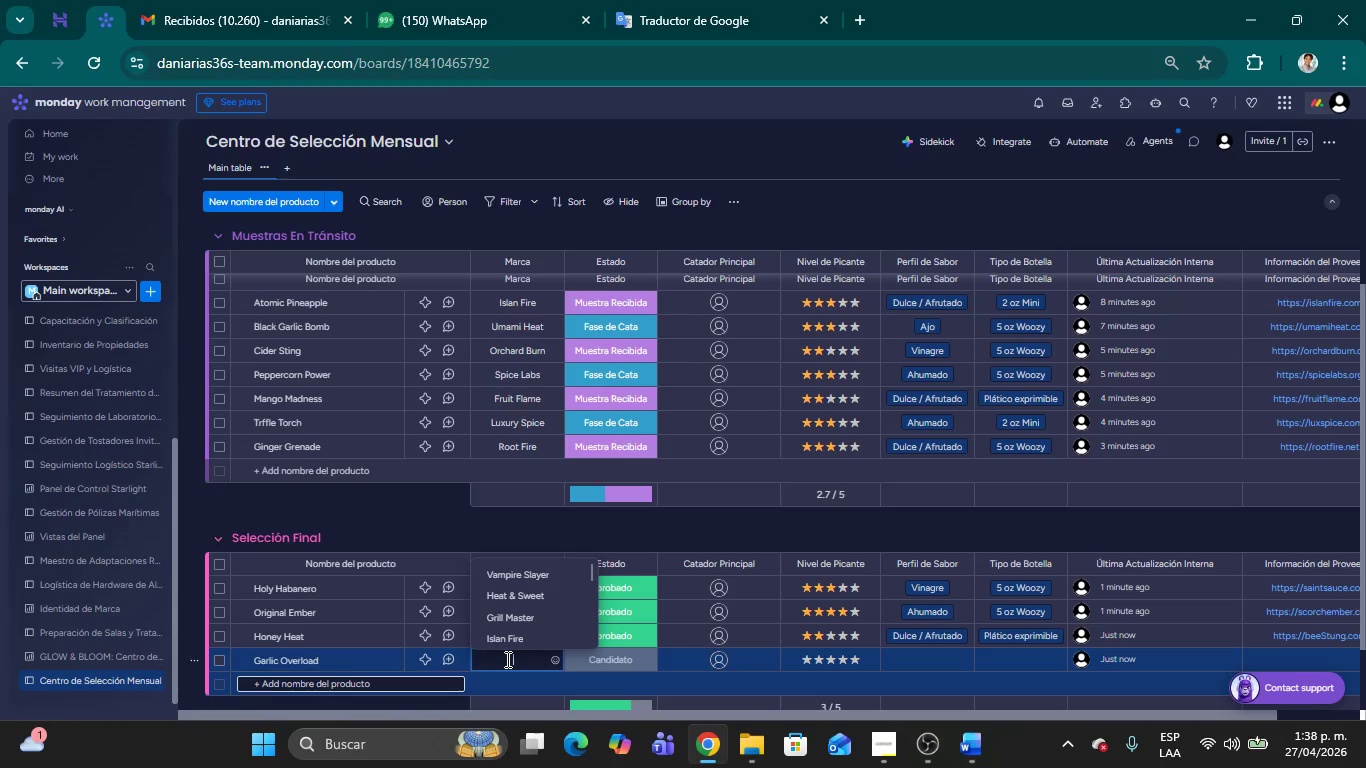 
type(Alium Fire)
 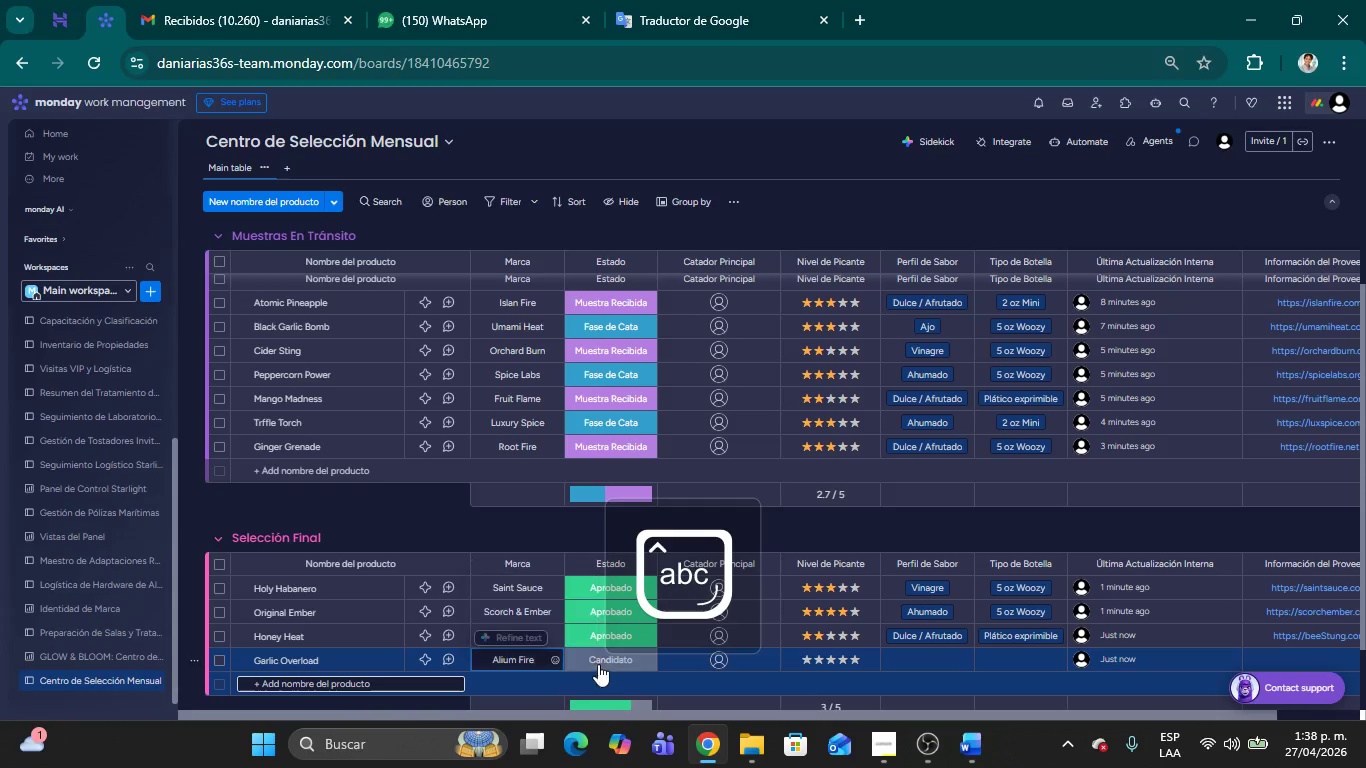 
left_click([612, 661])
 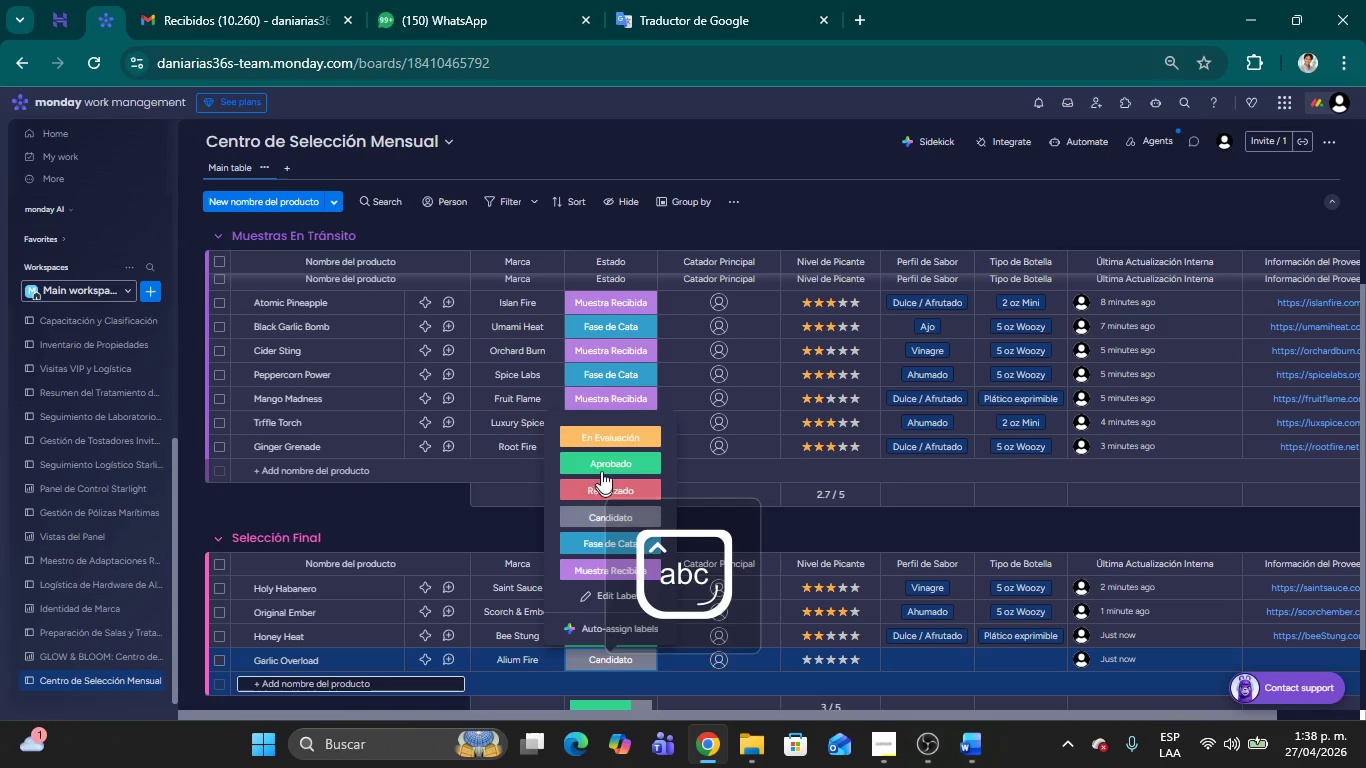 
left_click([600, 462])
 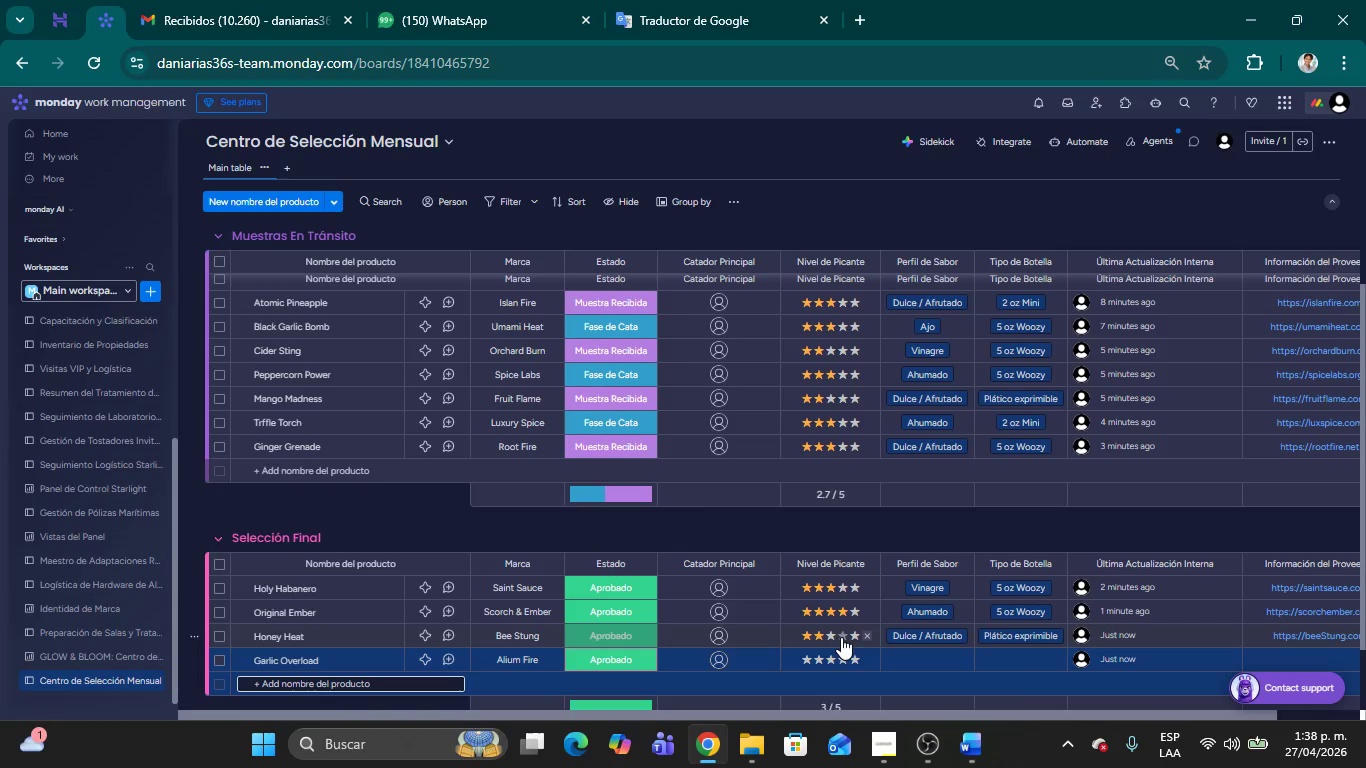 
left_click([833, 661])
 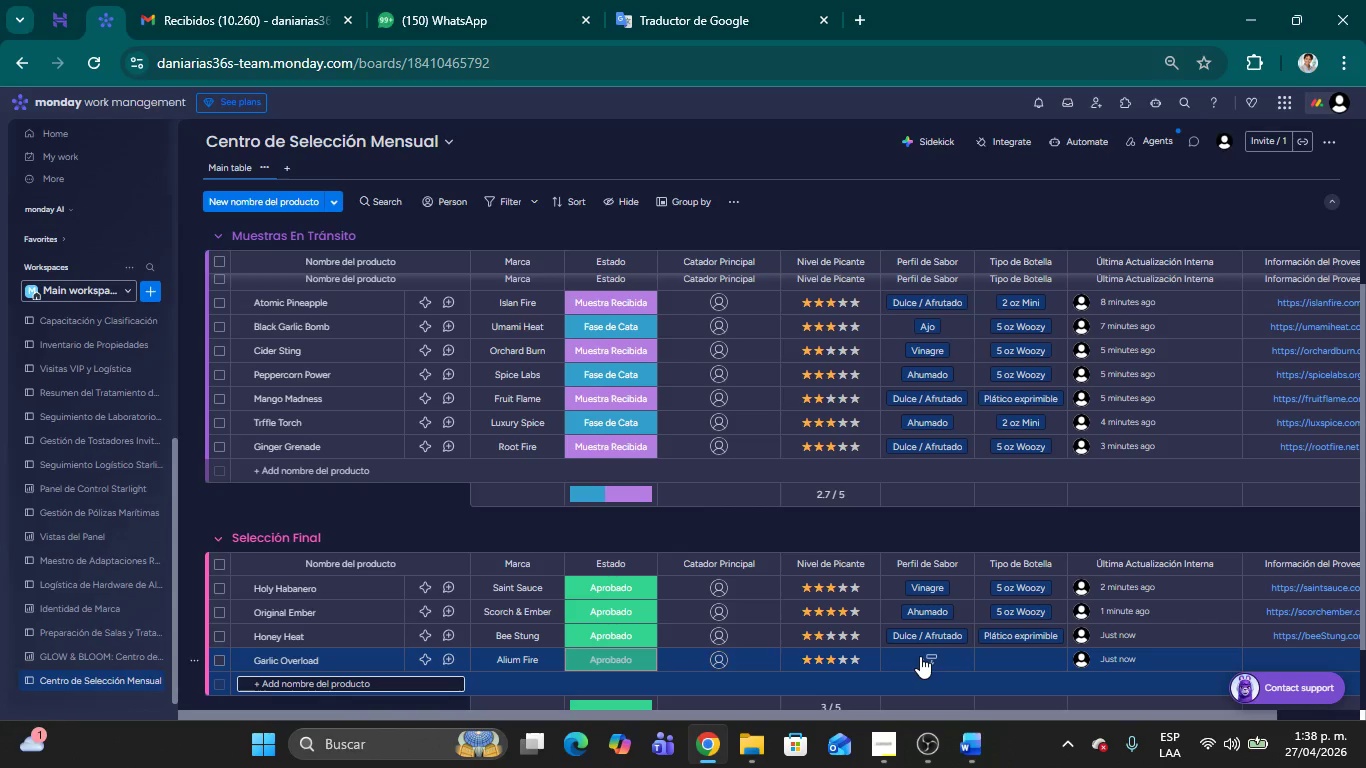 
left_click([920, 656])
 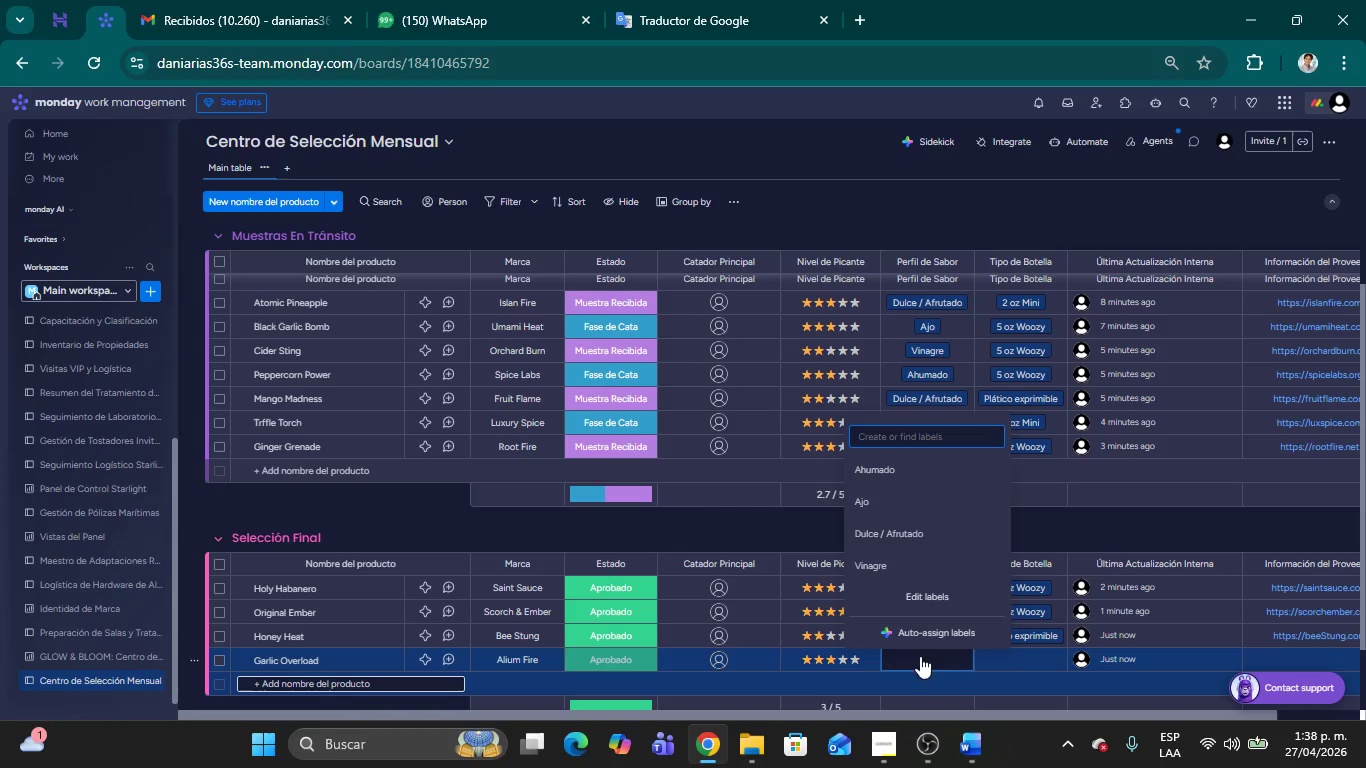 
left_click([902, 497])
 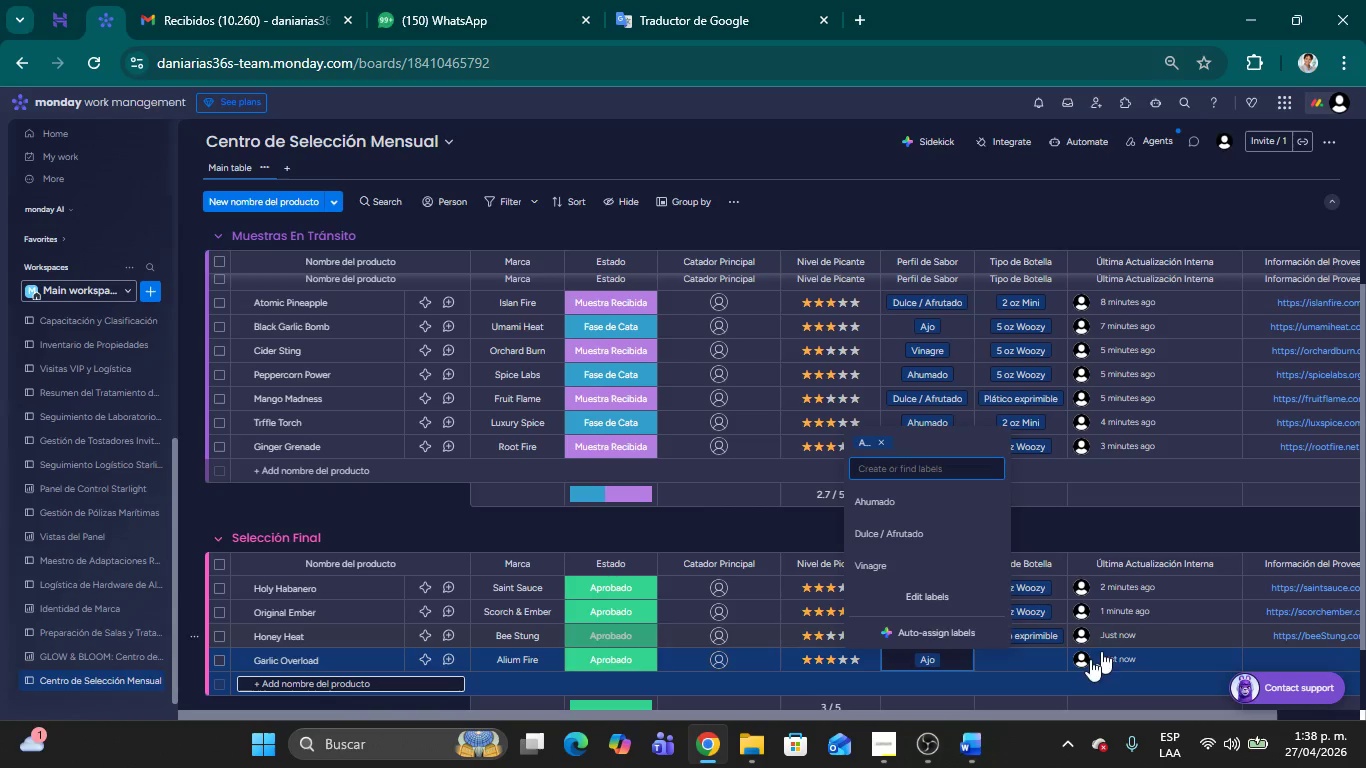 
left_click([1022, 663])
 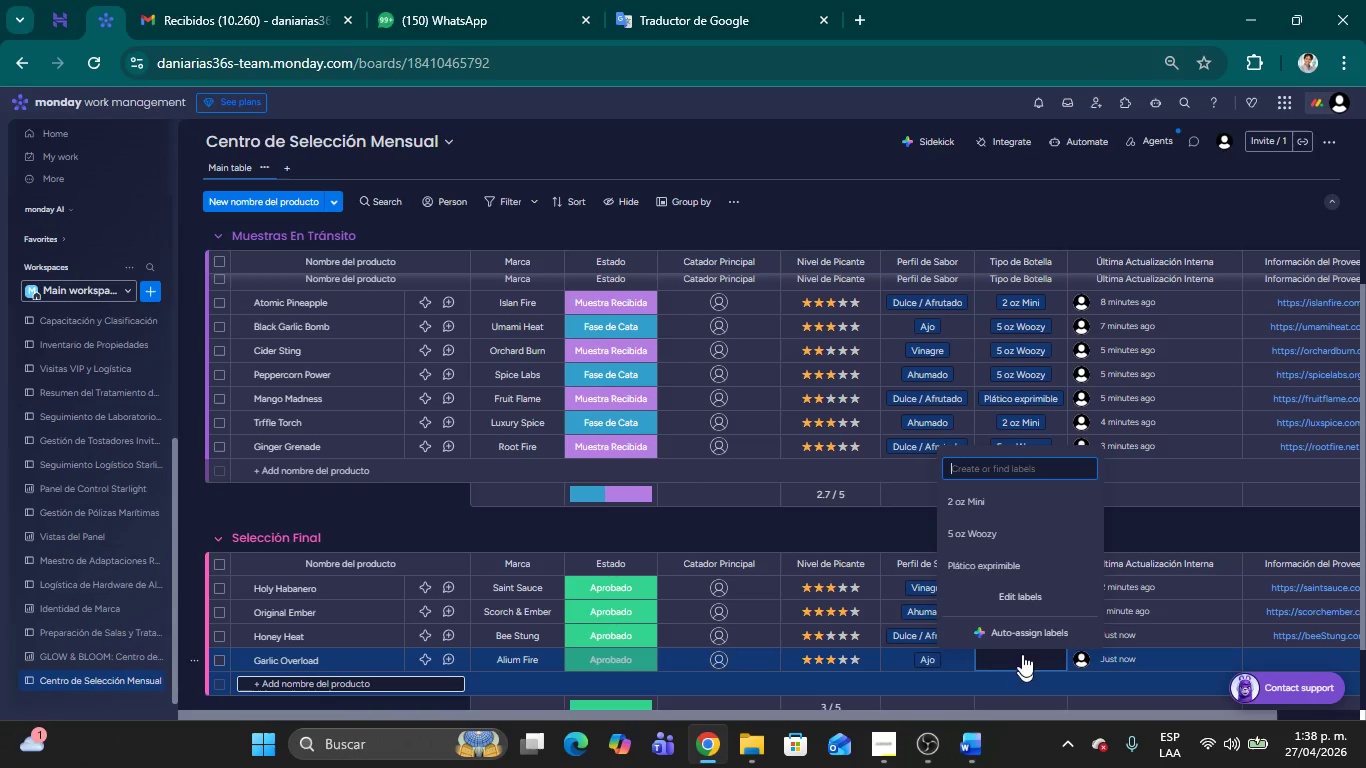 
left_click([986, 530])
 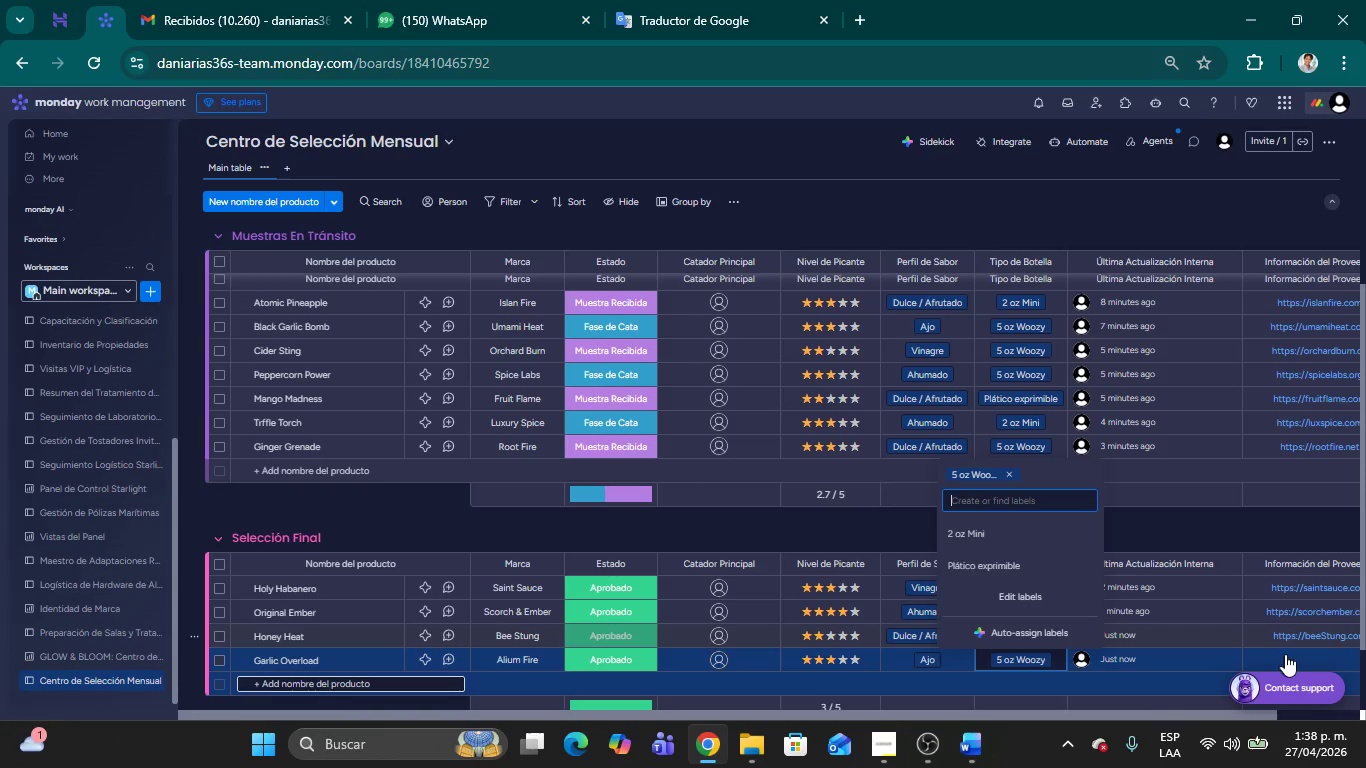 
left_click([1286, 651])
 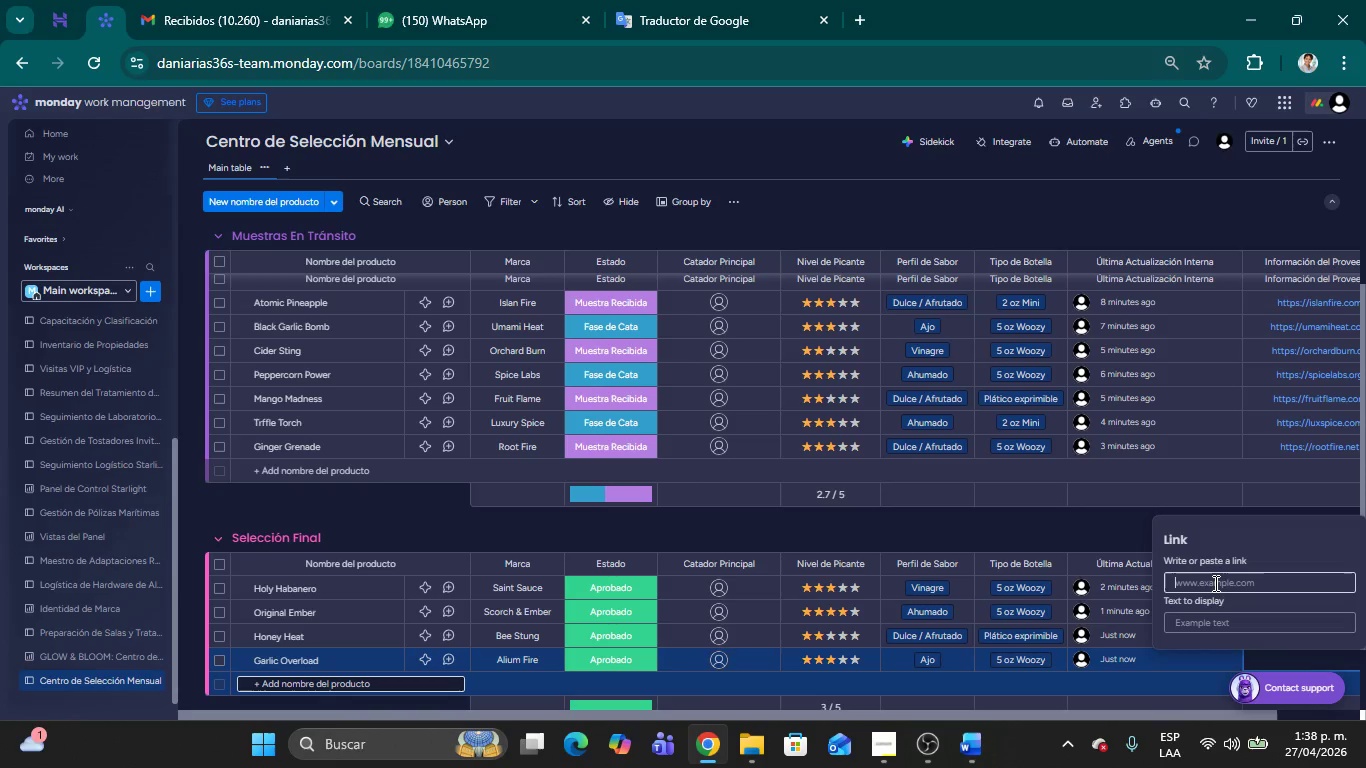 
type(aliumfire.com)
 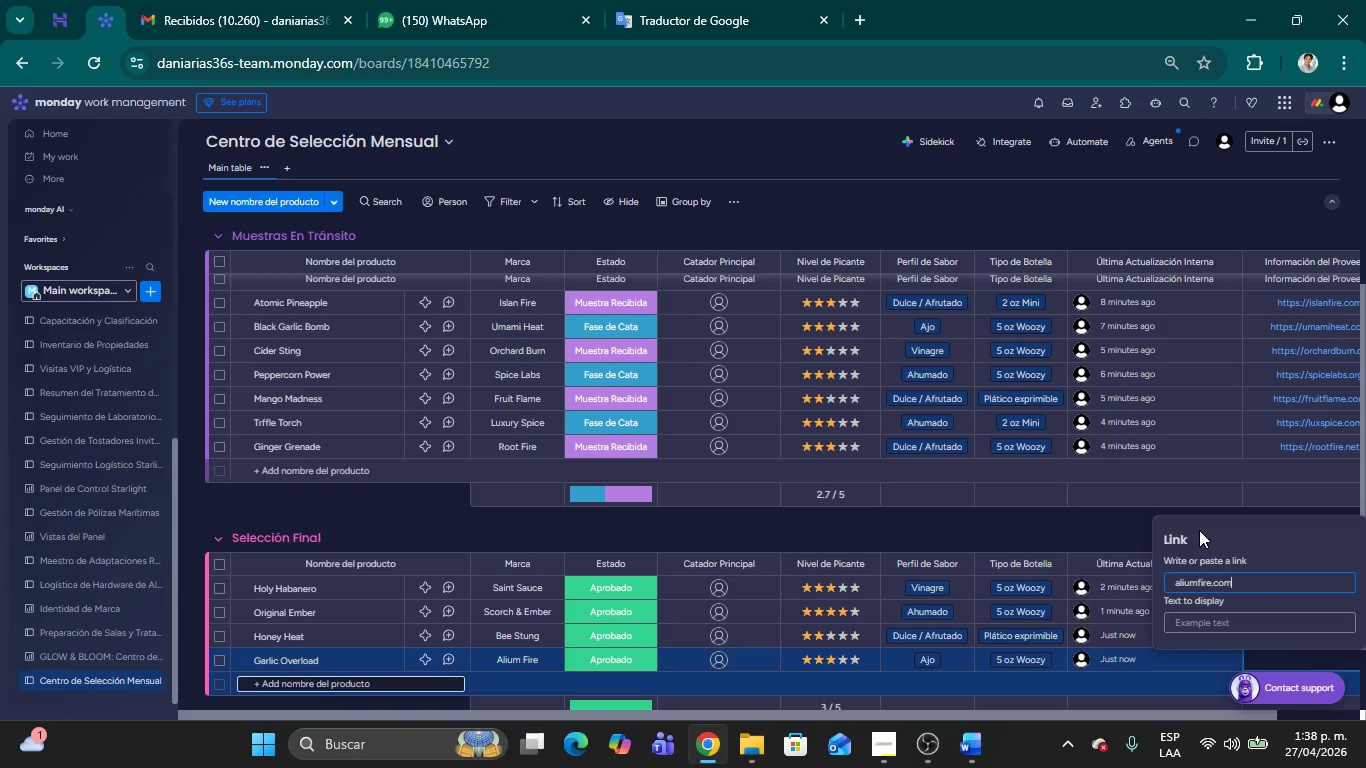 
double_click([1090, 522])
 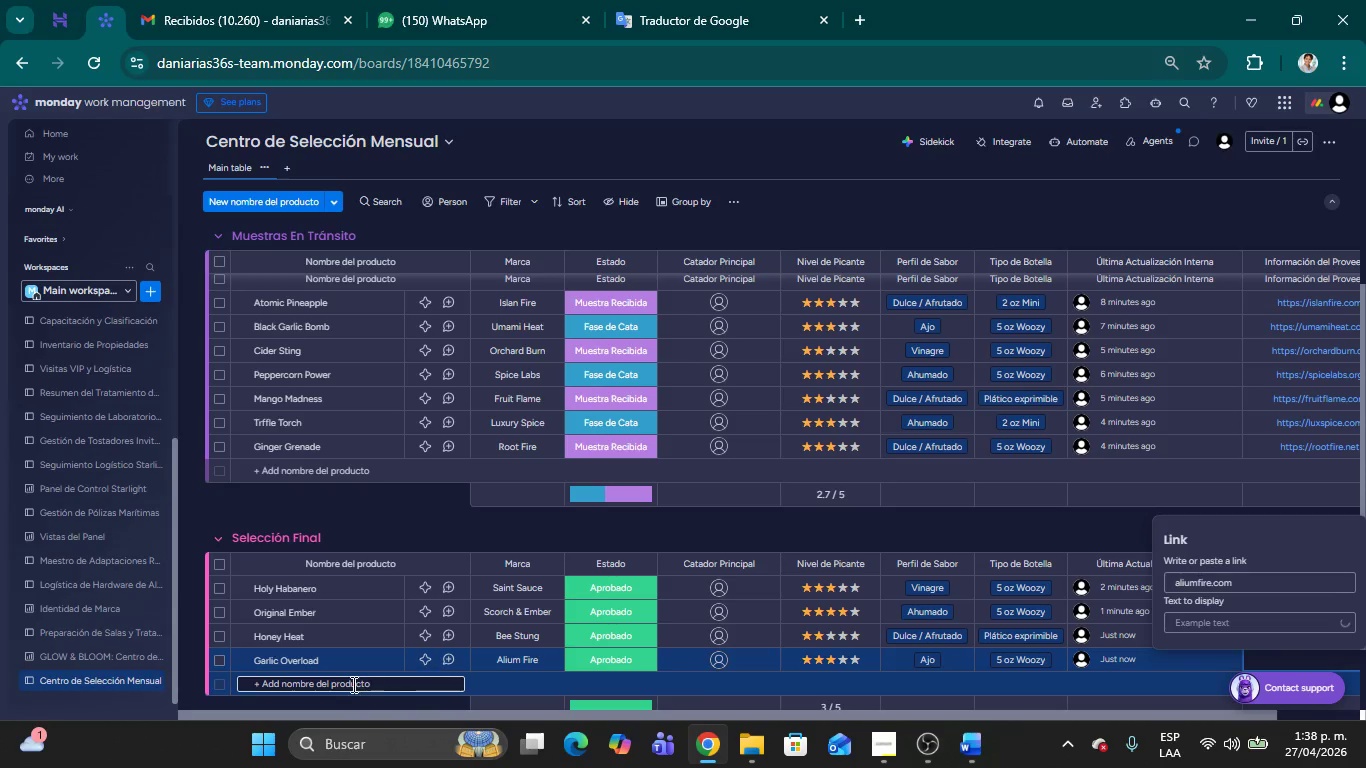 
left_click([352, 684])
 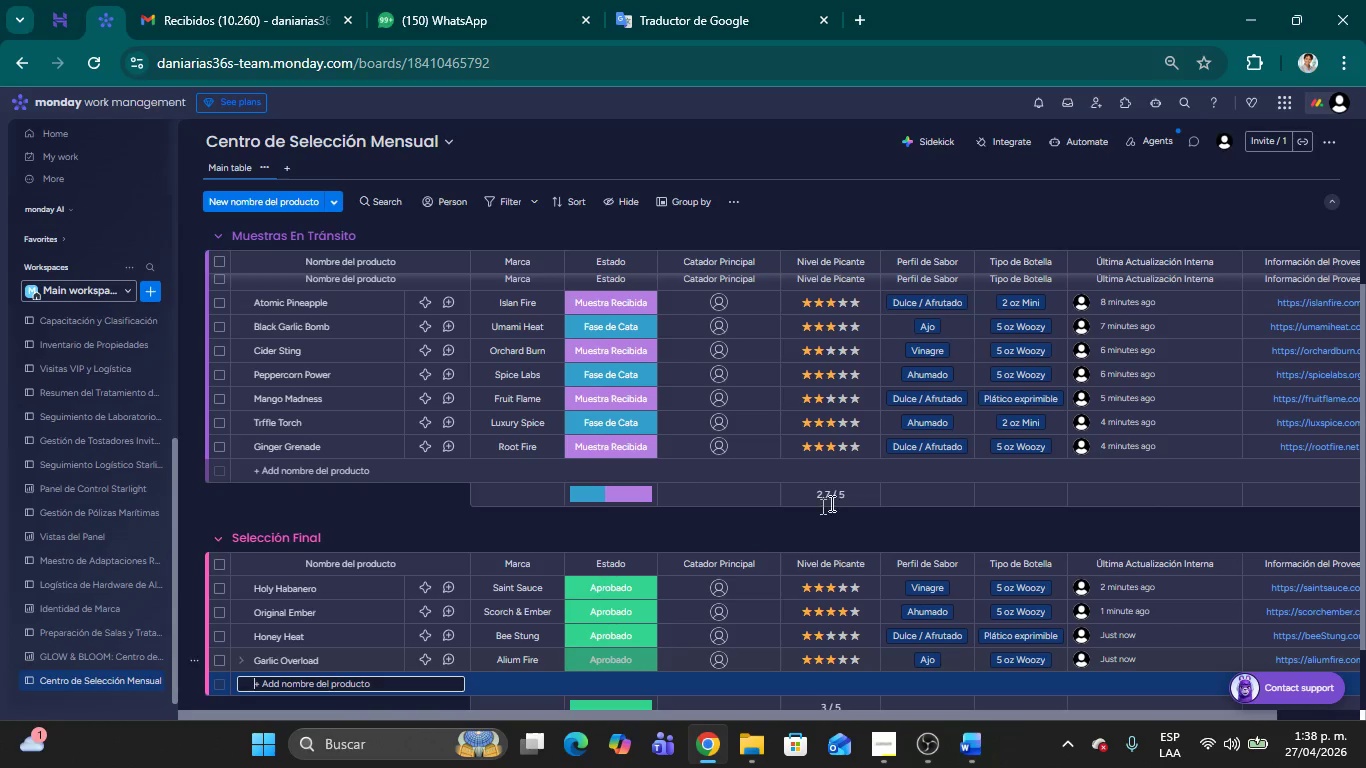 
scroll: coordinate [815, 535], scroll_direction: down, amount: 4.0
 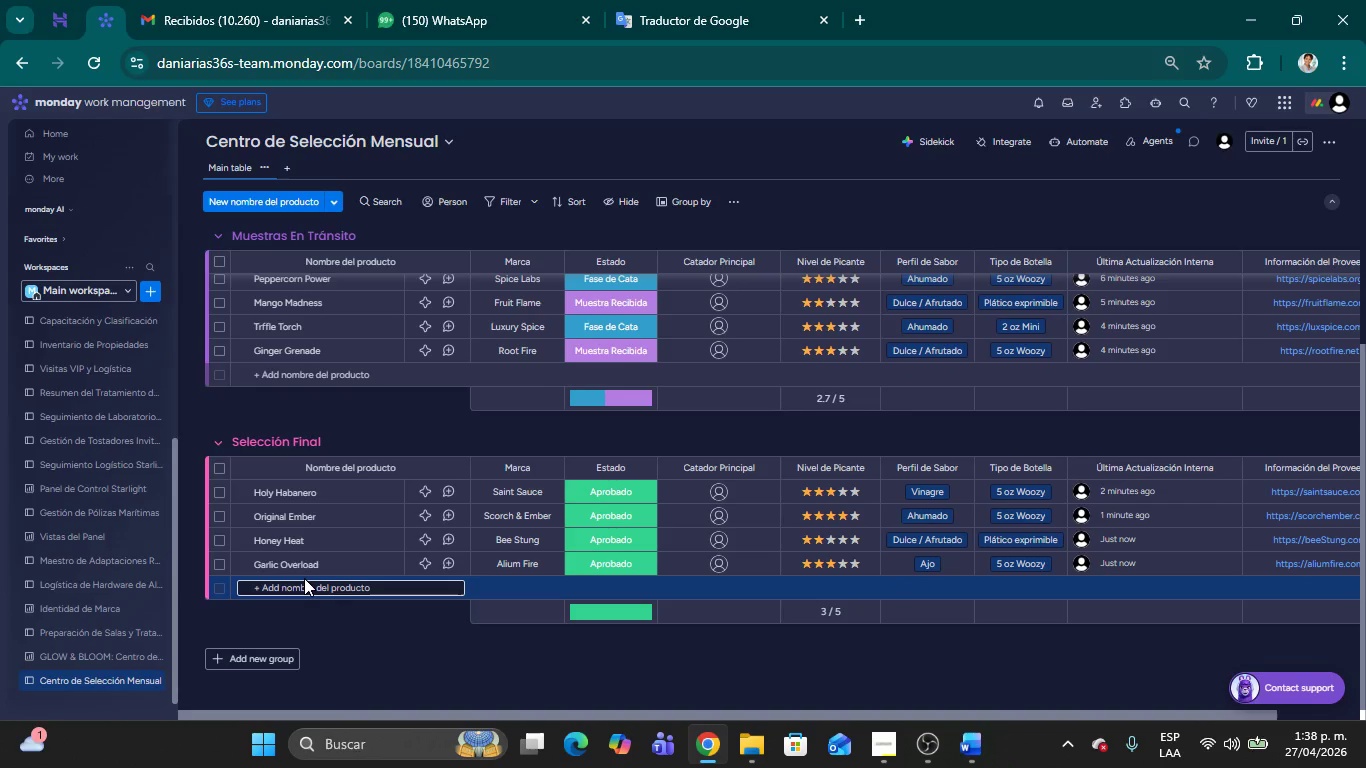 
type(Red Reaper X)
 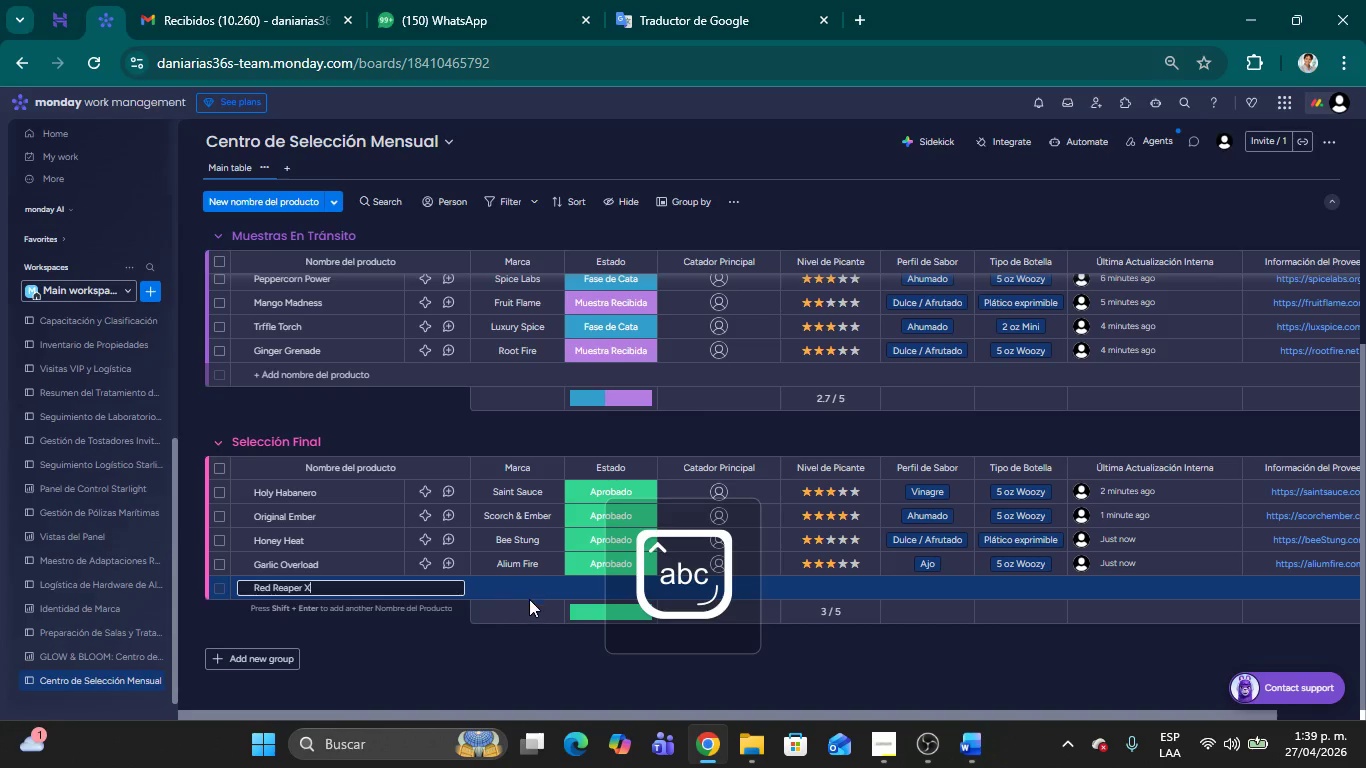 
left_click([514, 589])
 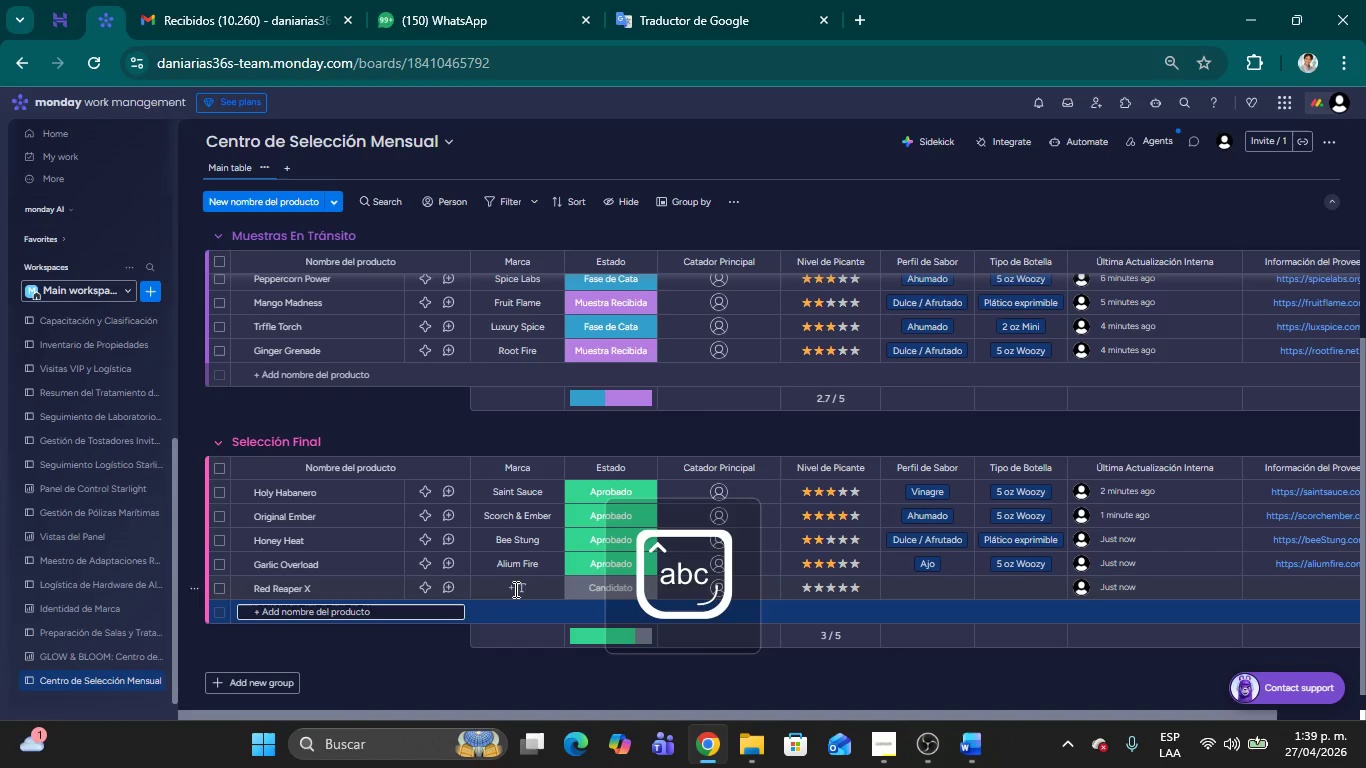 
left_click([512, 588])
 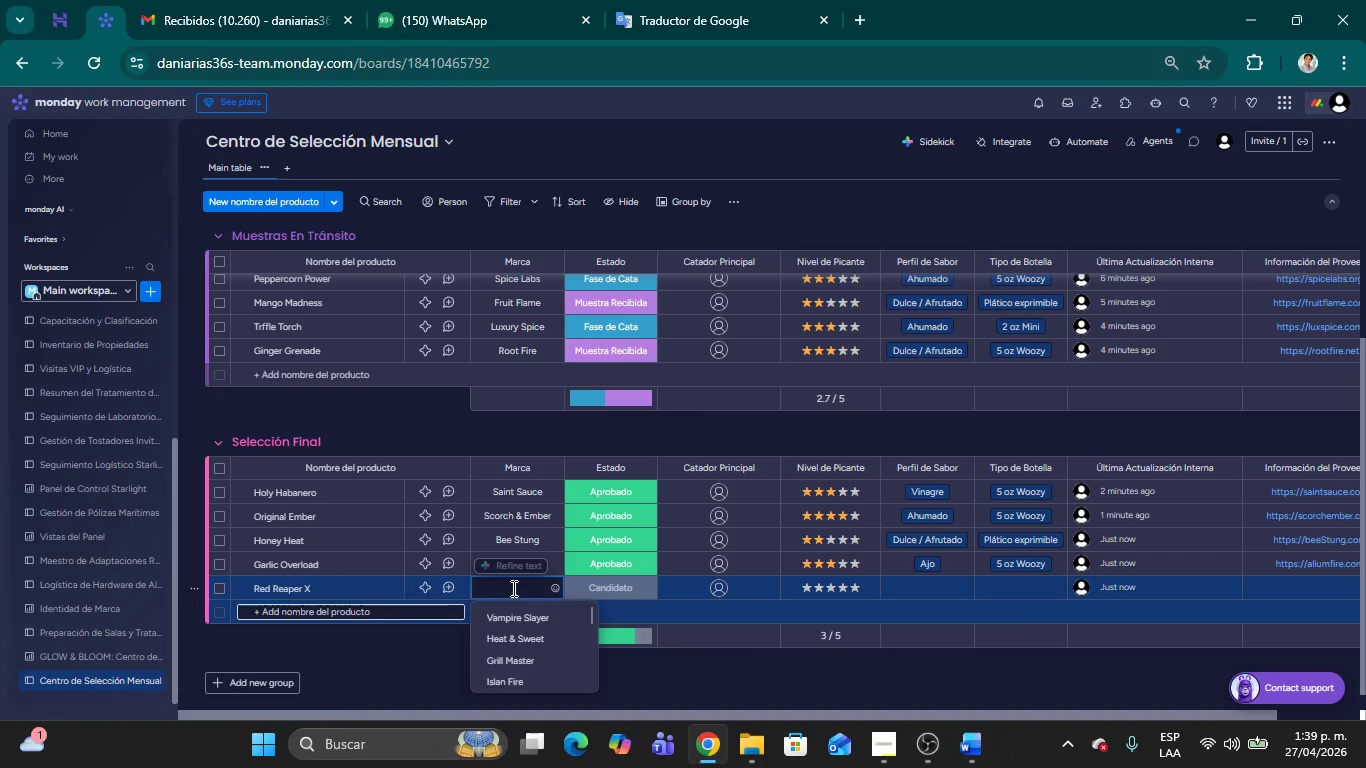 
type(Carolina Kings)
 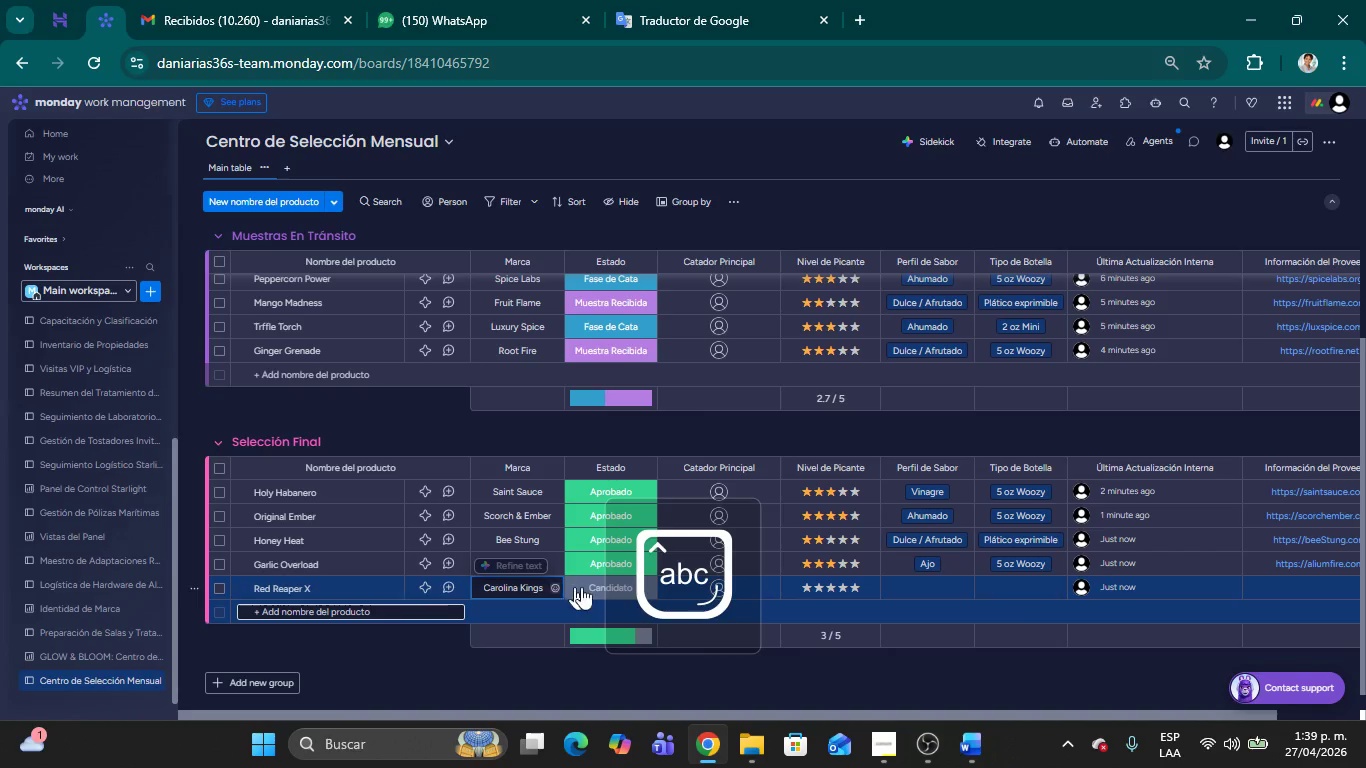 
left_click([619, 588])
 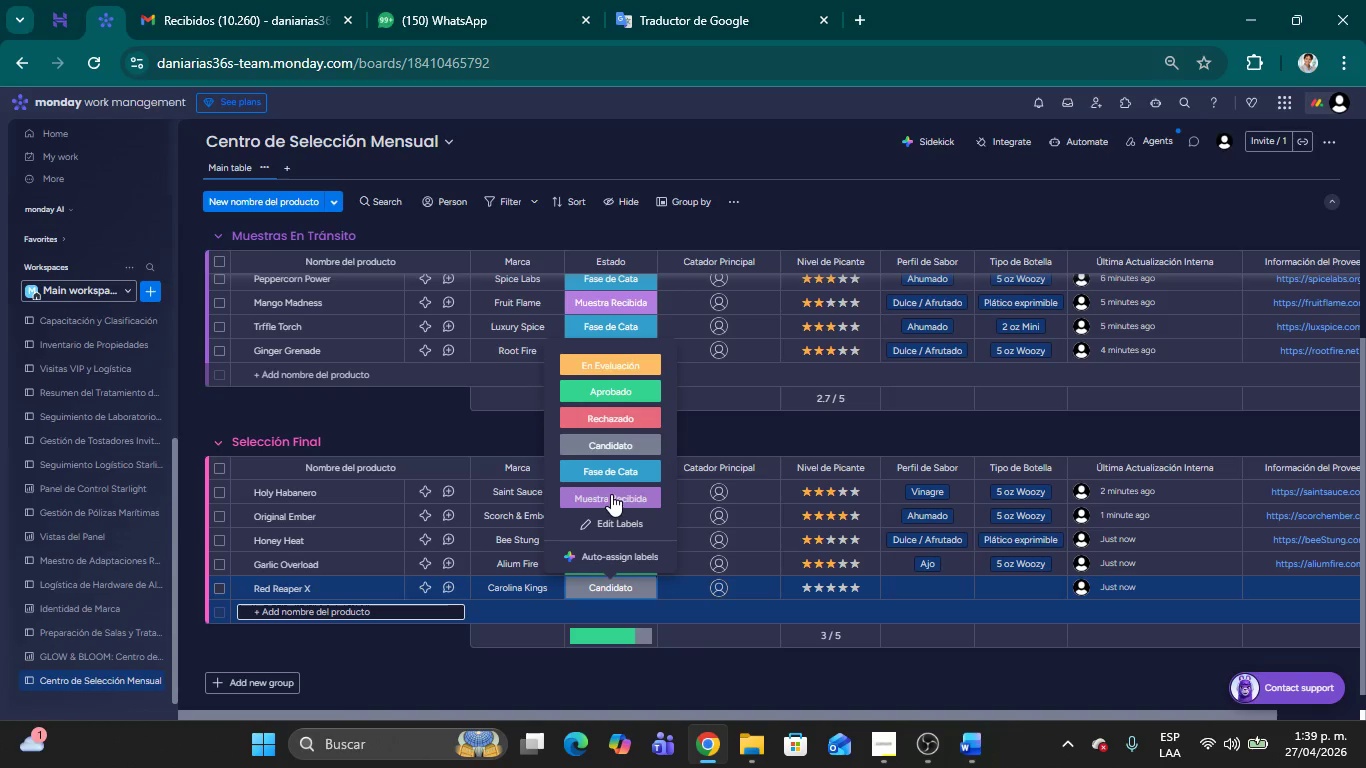 
left_click([609, 395])
 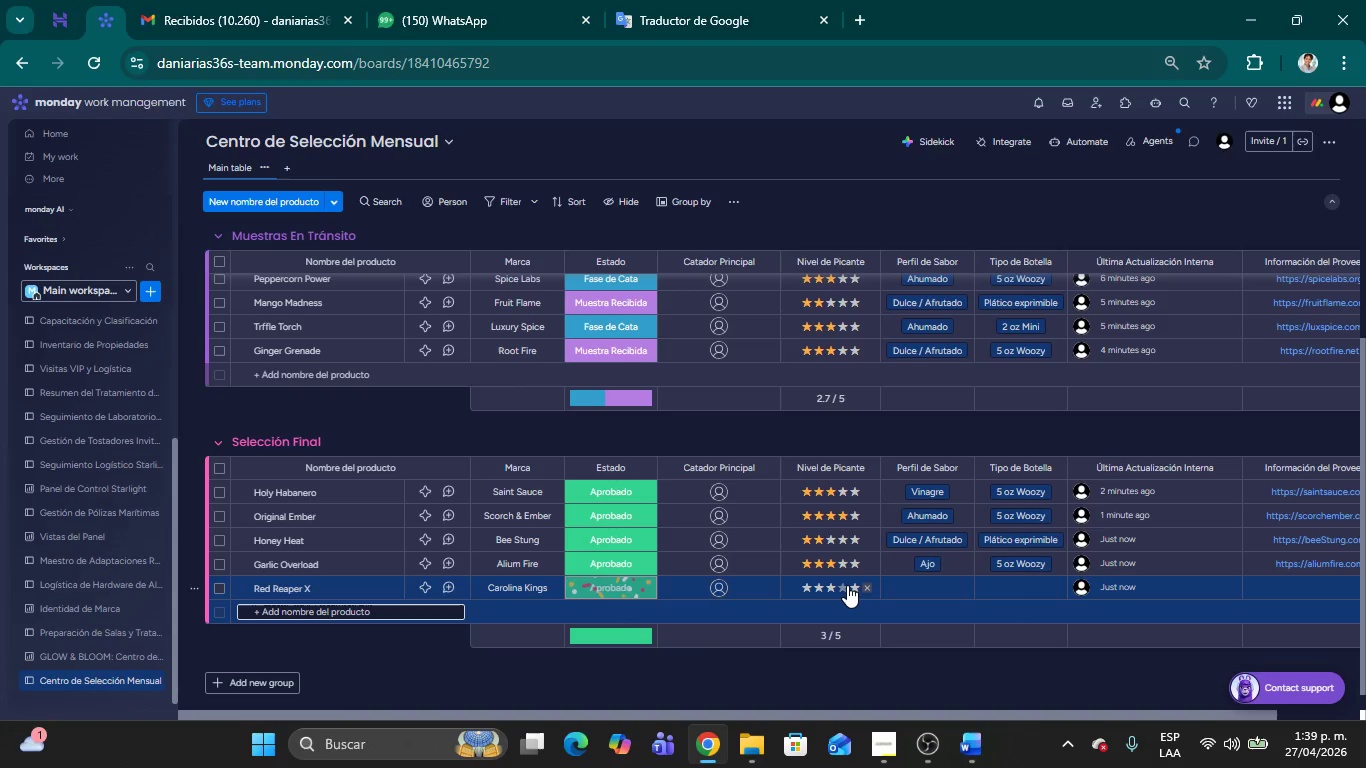 
left_click([852, 585])
 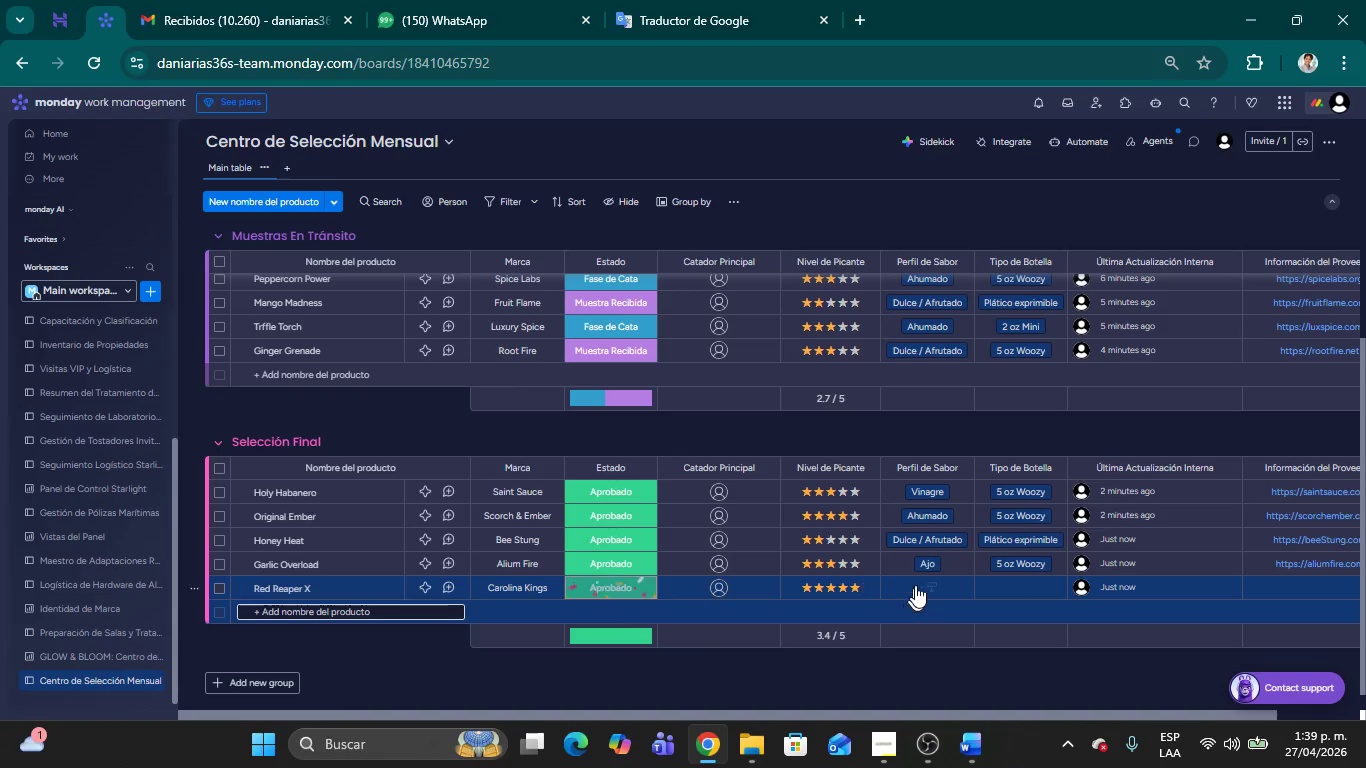 
left_click([917, 581])
 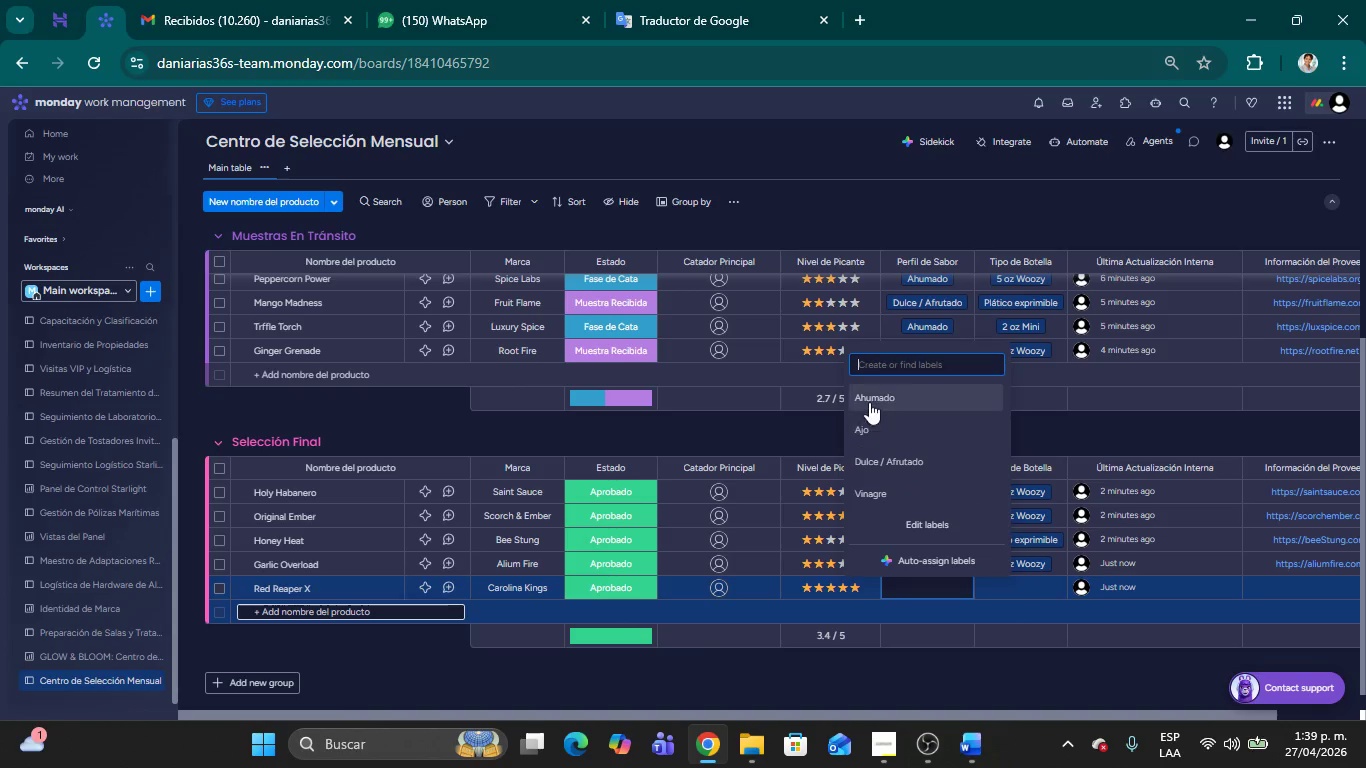 
left_click([869, 399])
 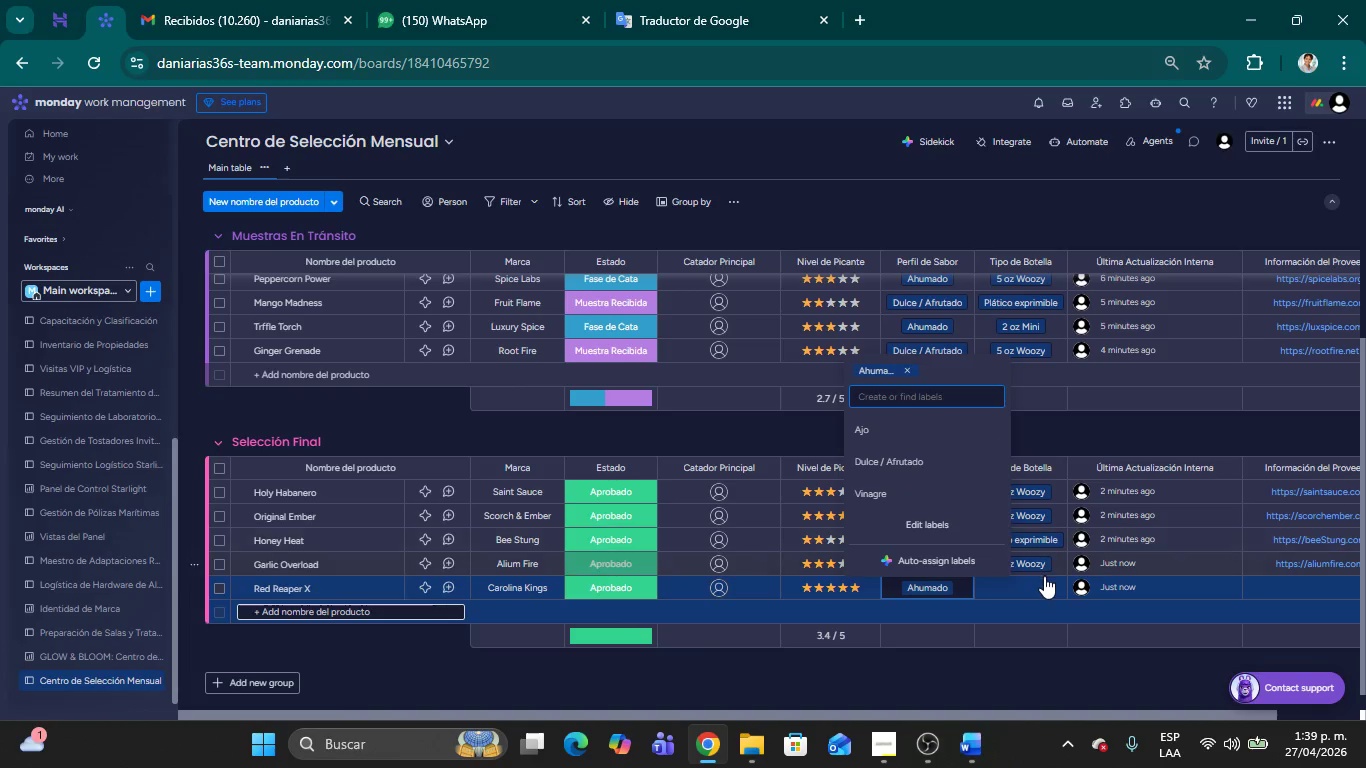 
left_click([1029, 583])
 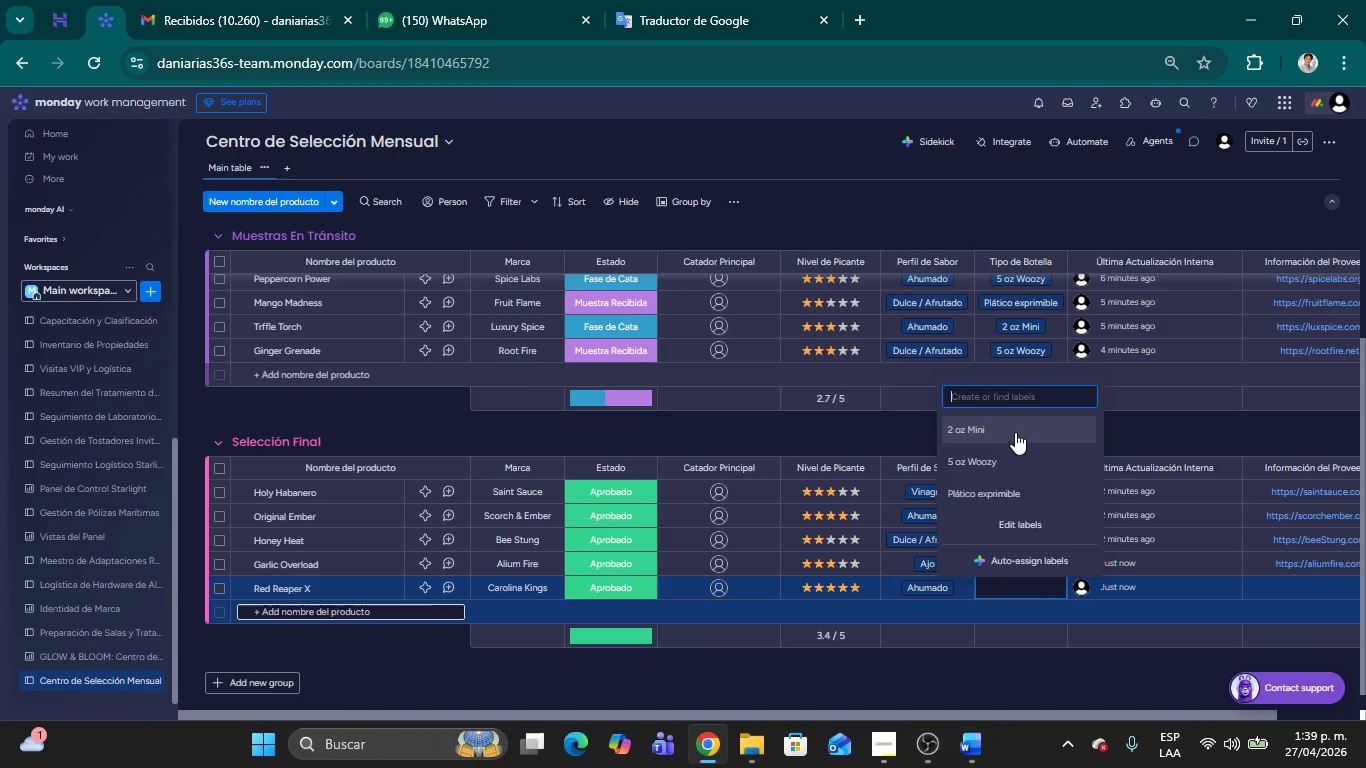 
left_click([1007, 457])
 